 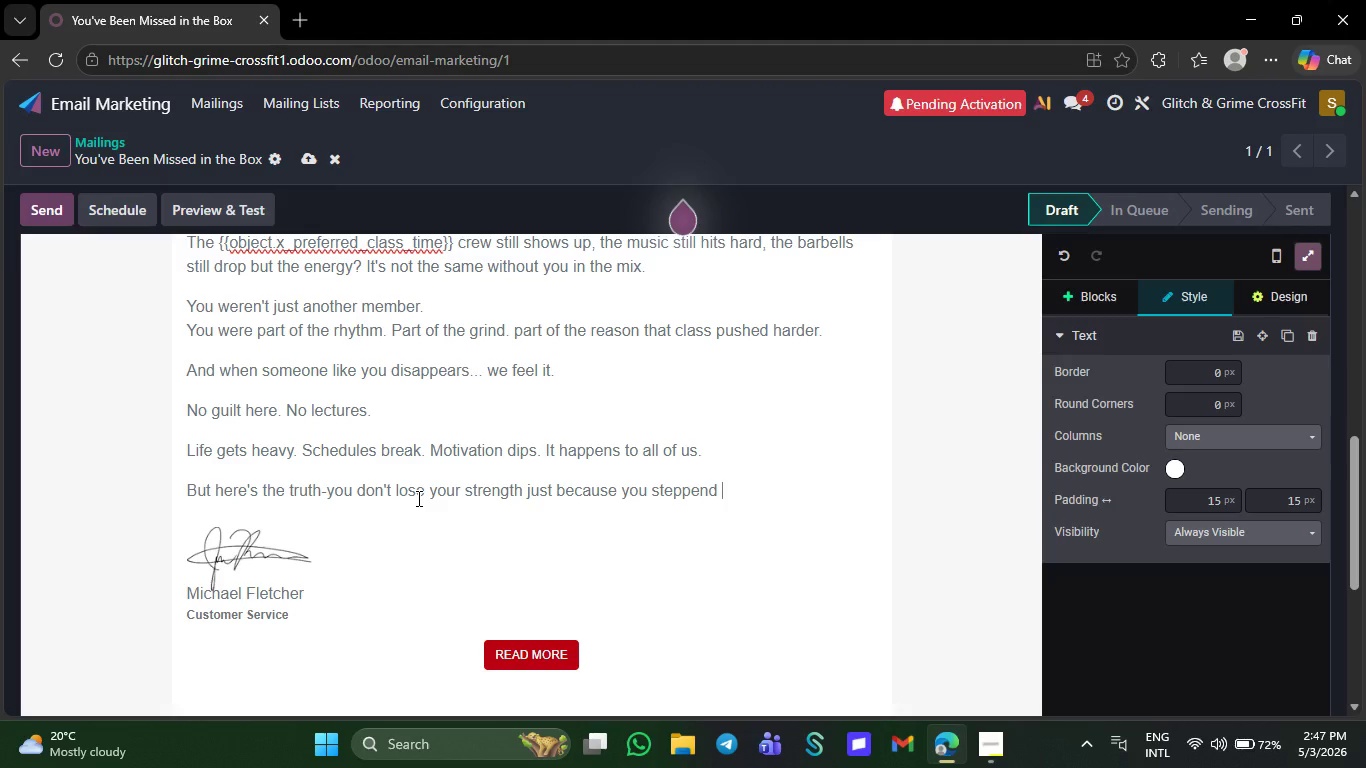 
key(A)
 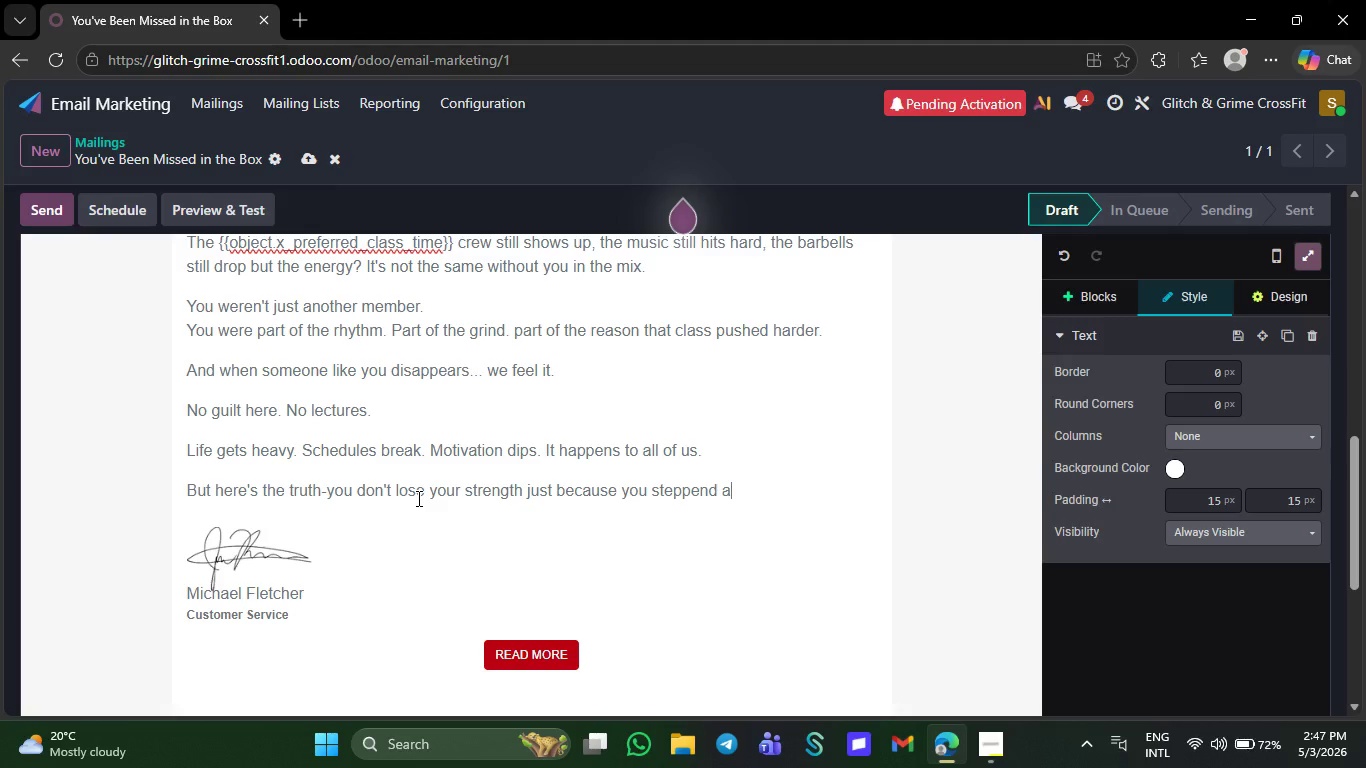 
type(way)
 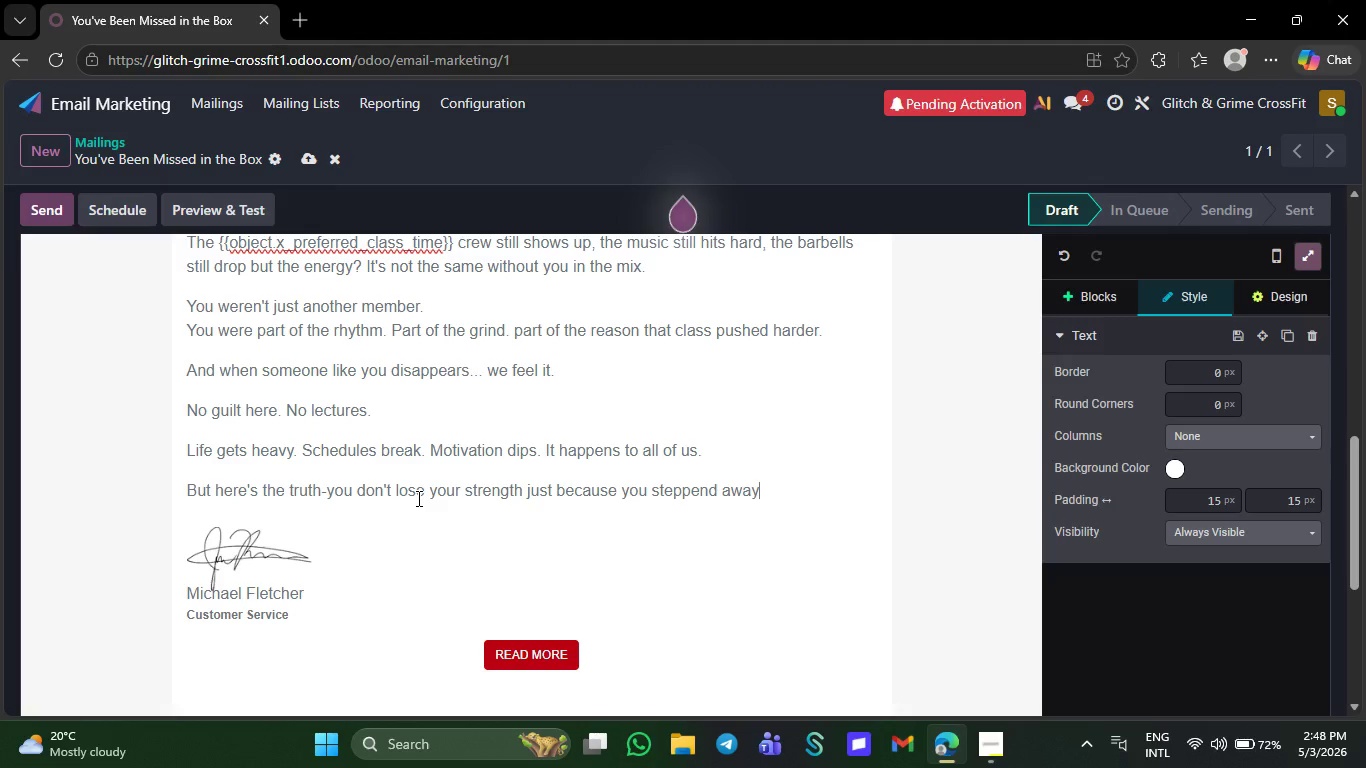 
key(Period)
 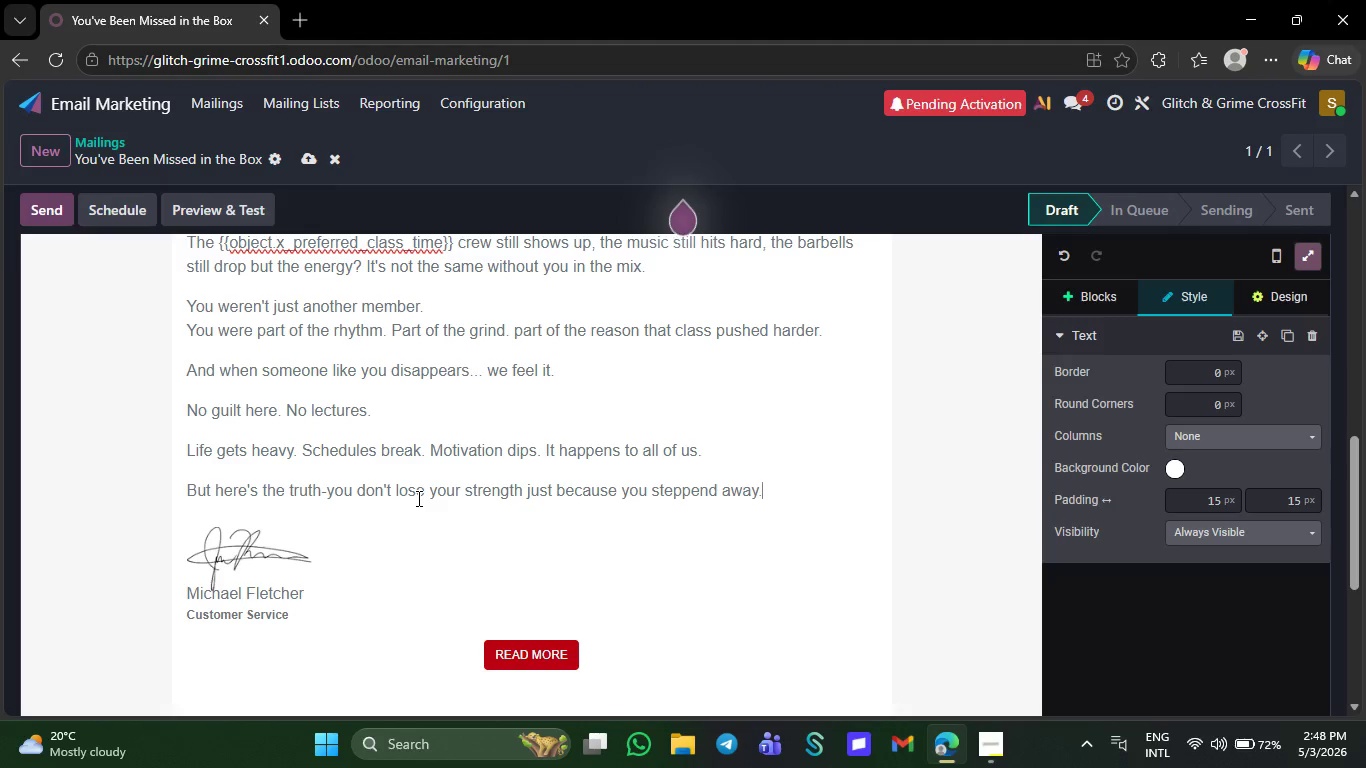 
key(Shift+Enter)
 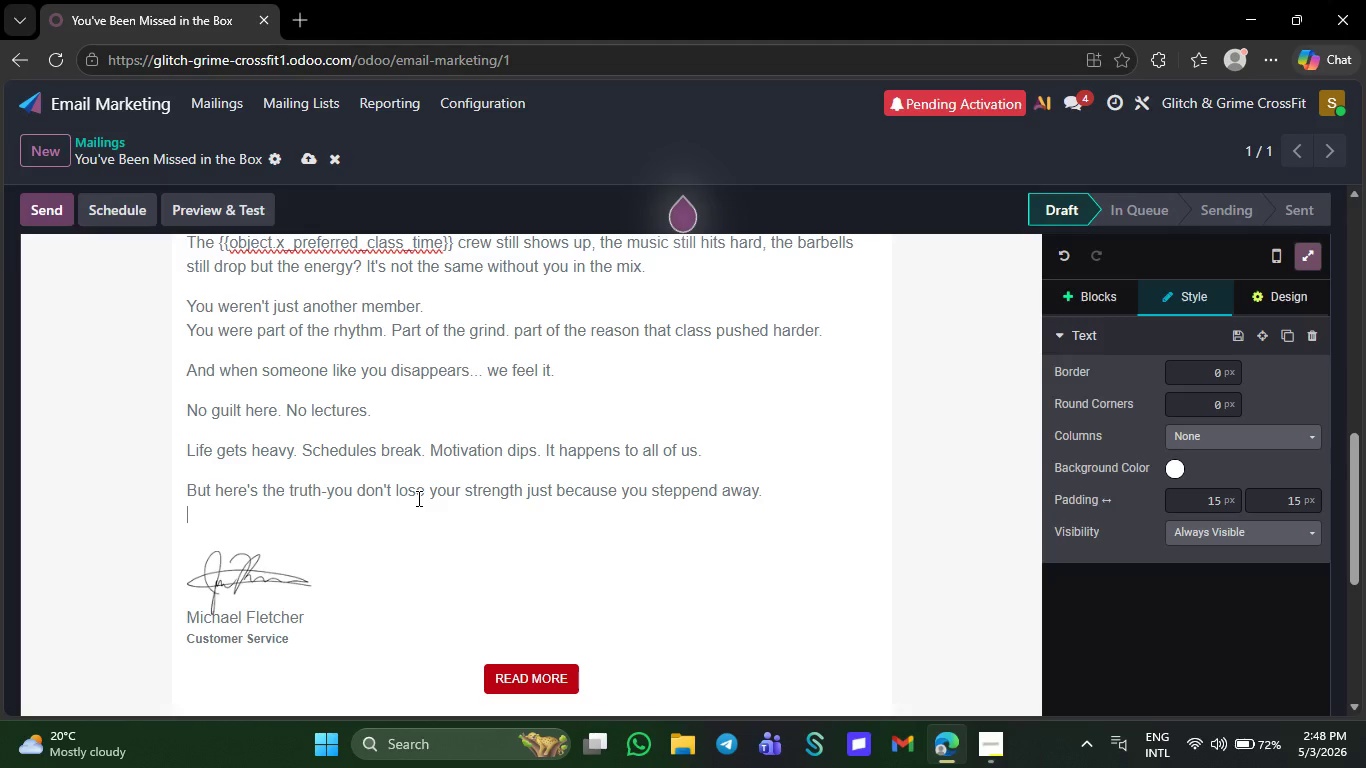 
type(You just )
 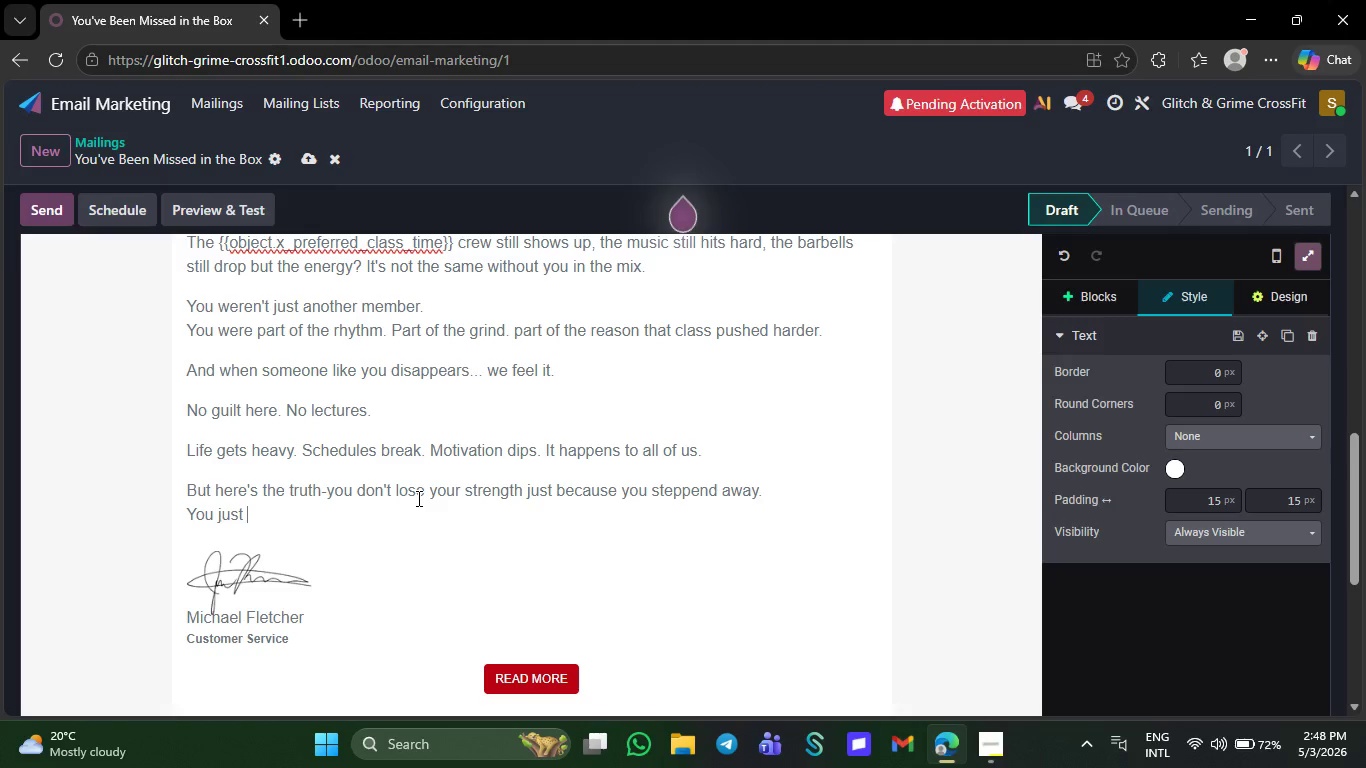 
type(need to wake it )
 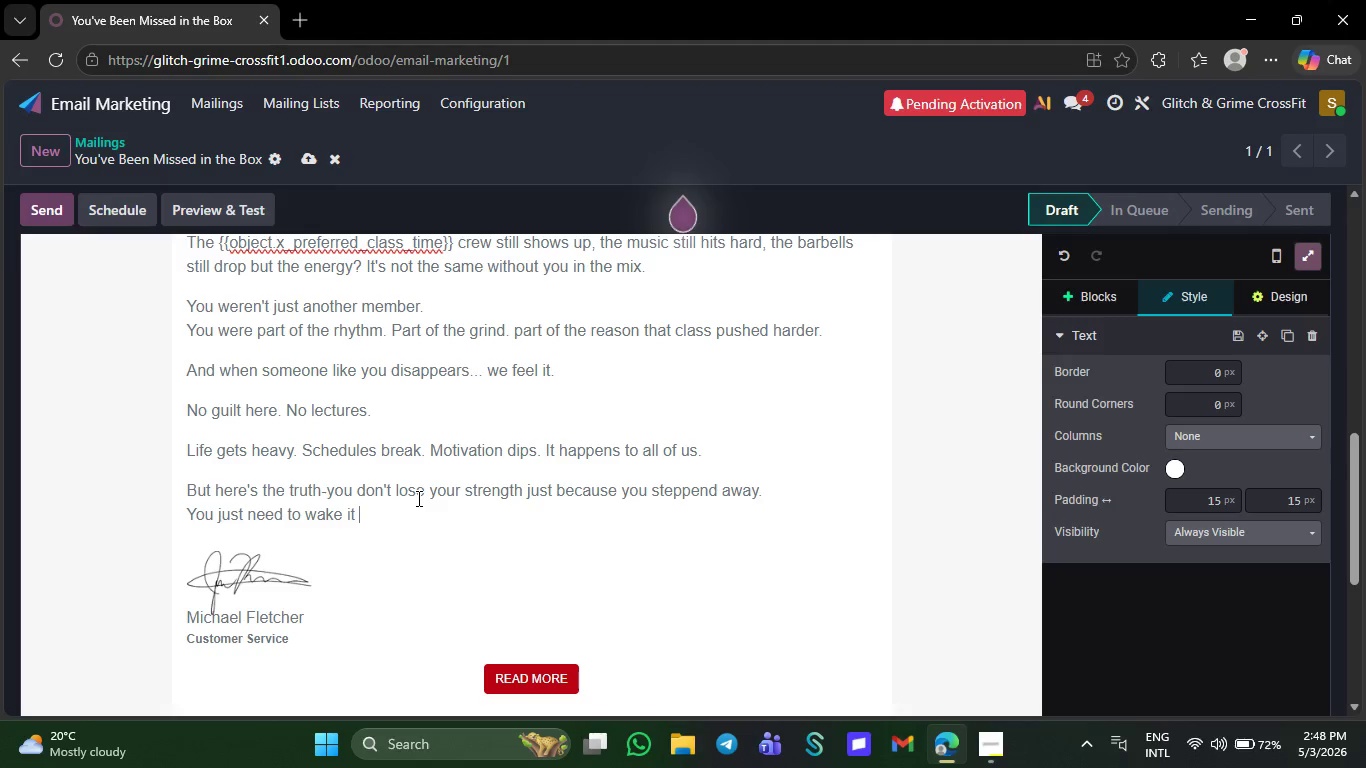 
type(back uo)
key(Backspace)
type(p)
 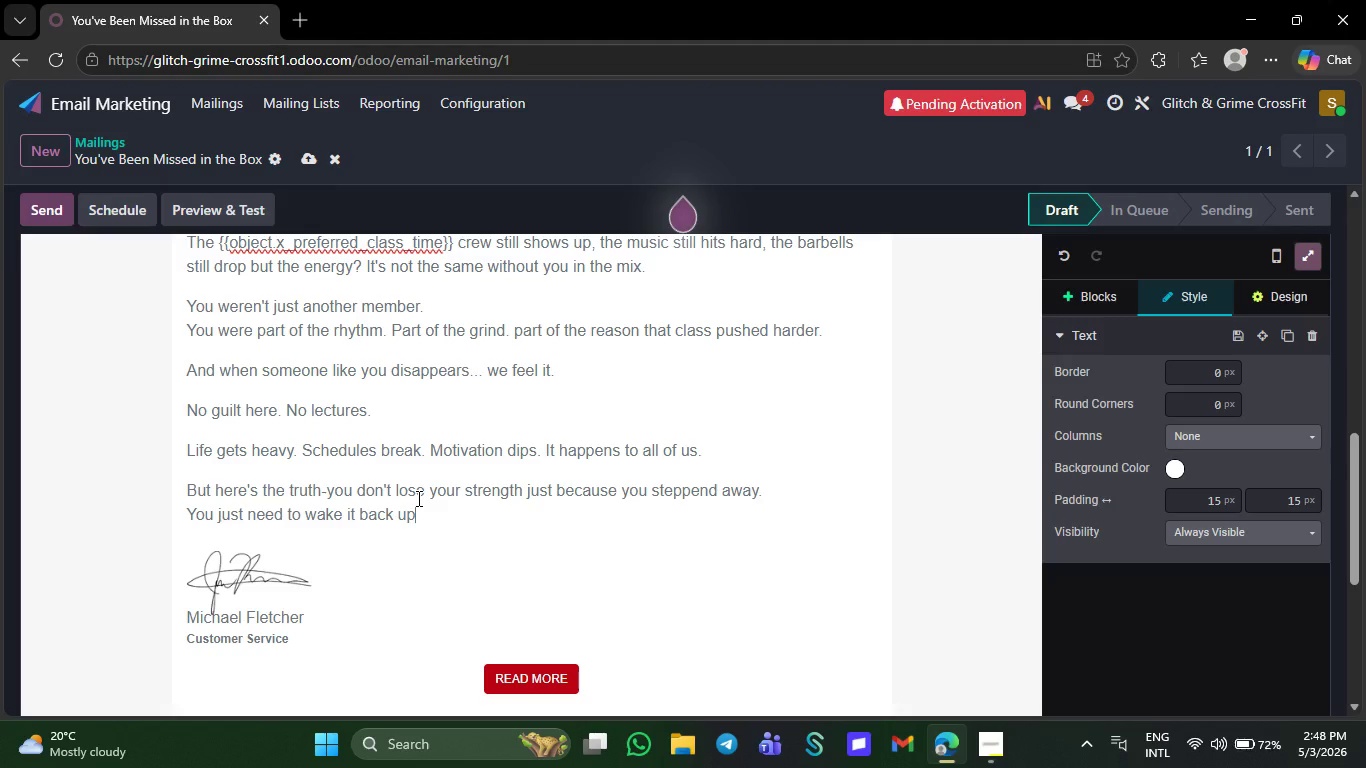 
wait(10.28)
 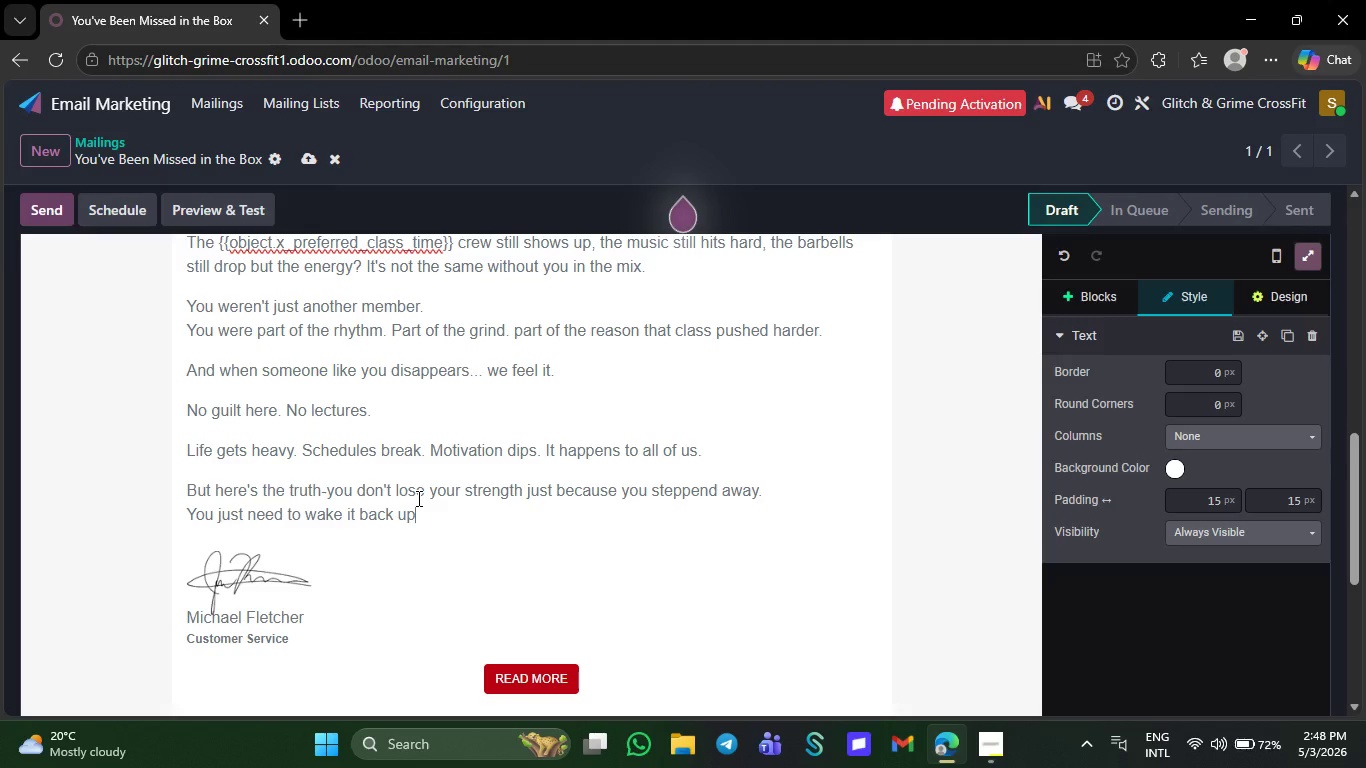 
type(.)
key(NumpadEnter)
type(The F)
key(Backspace)
type(fi)
 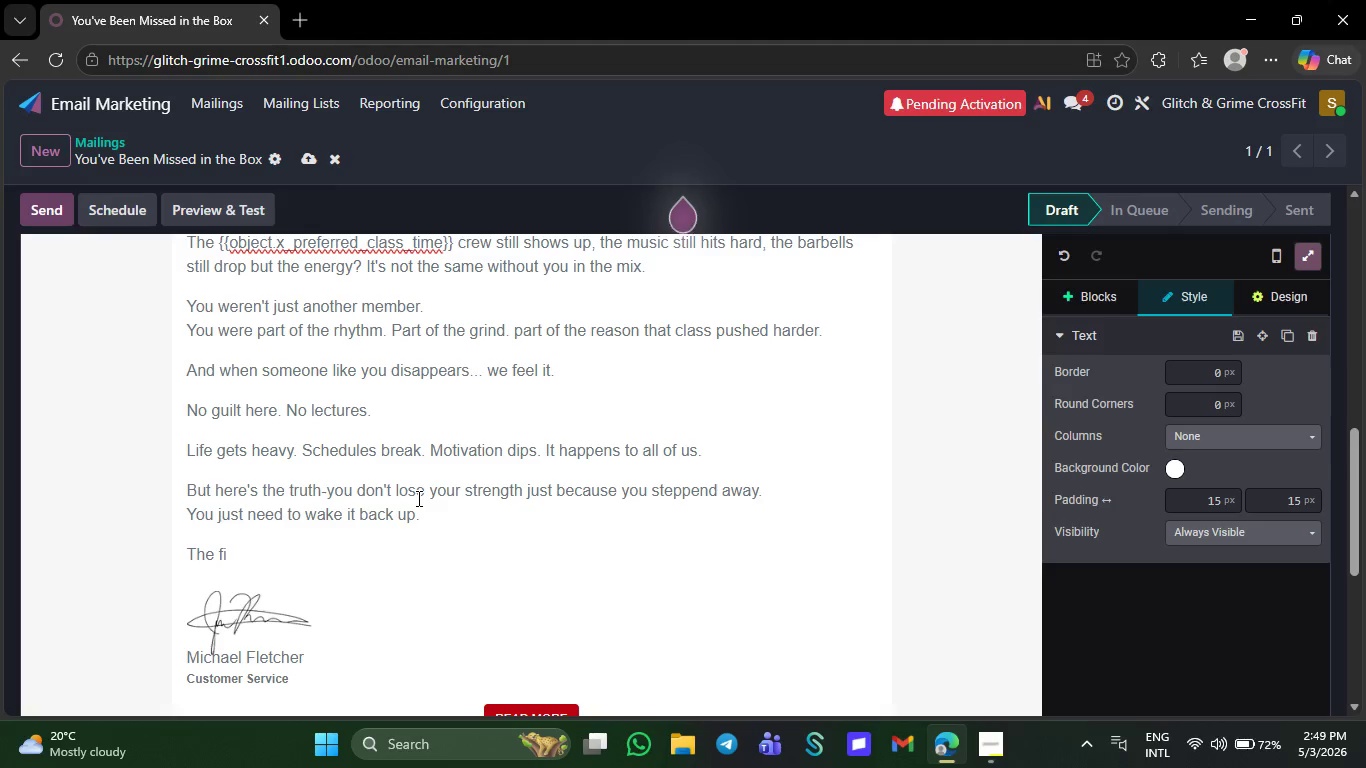 
wait(10.17)
 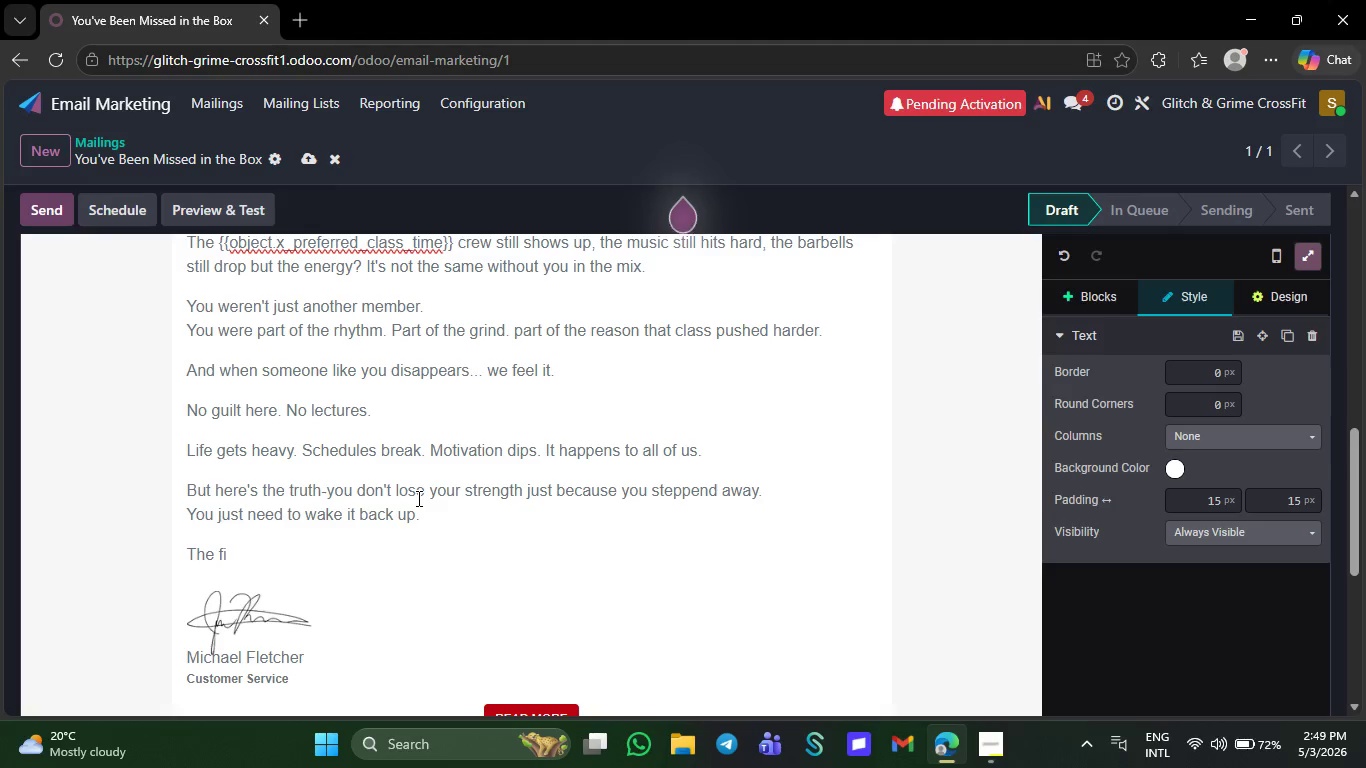 
type(st)
 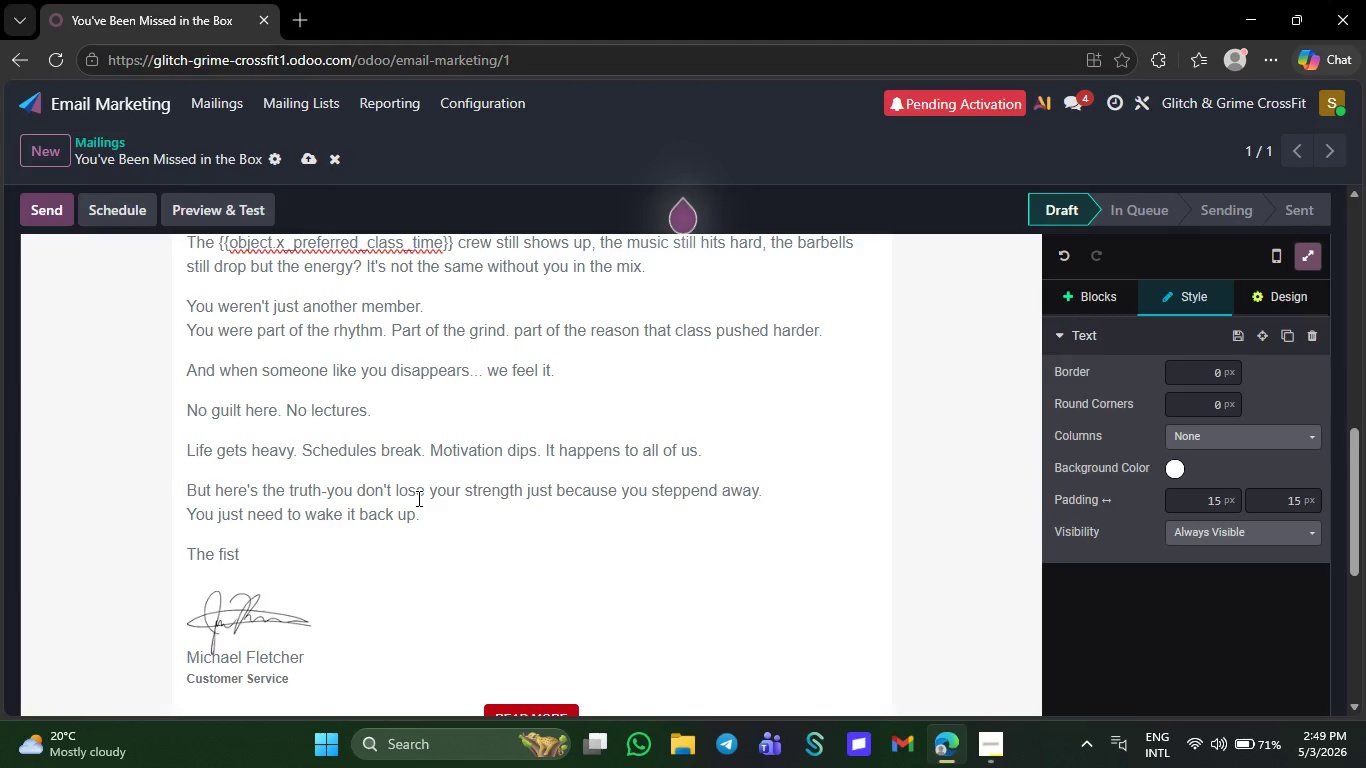 
wait(11.5)
 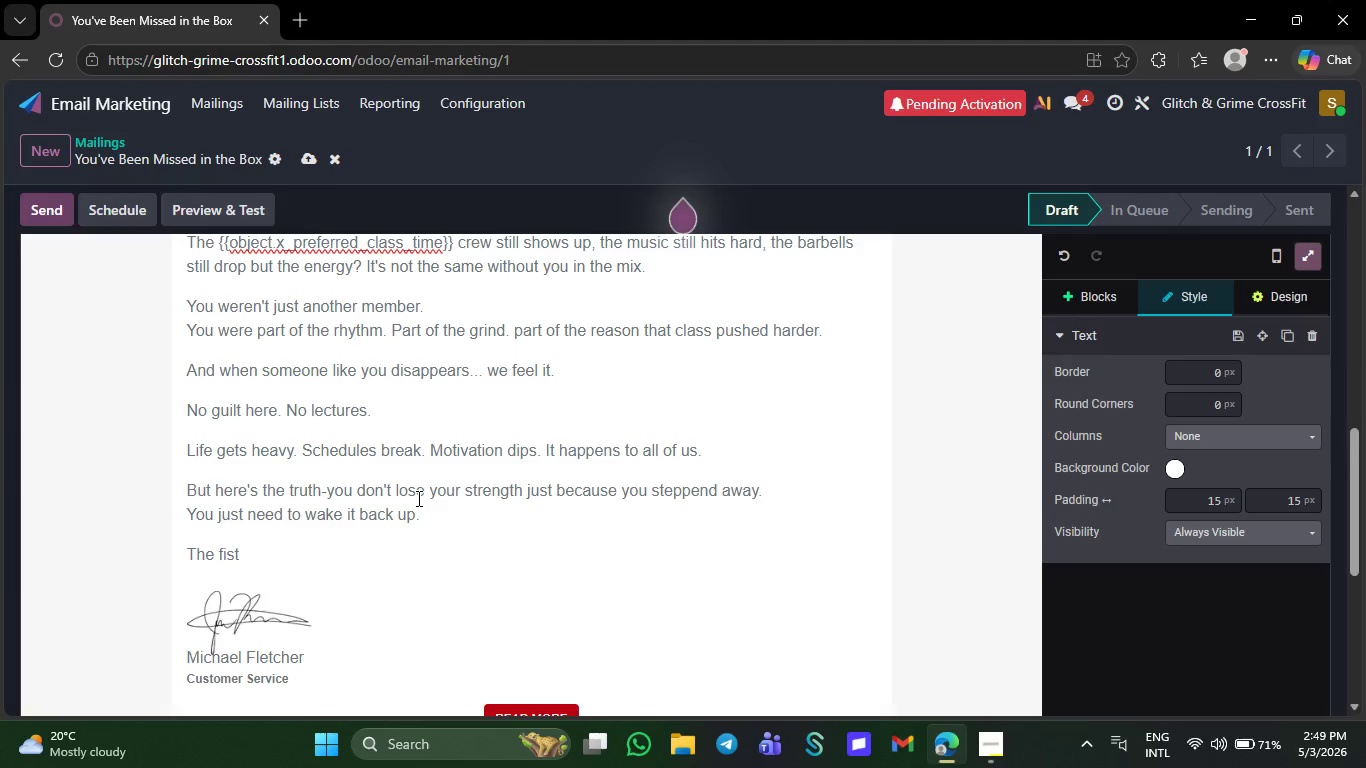 
type( da)
 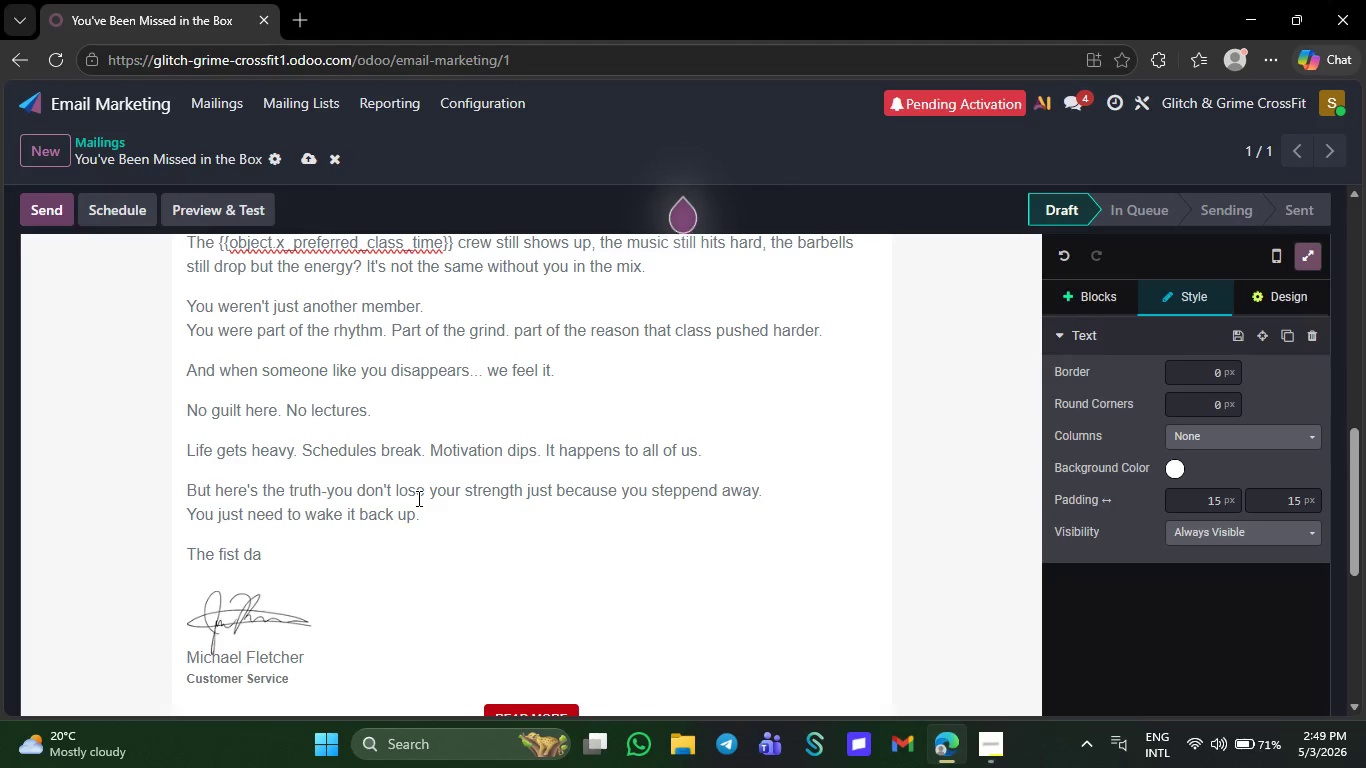 
key(Y)
 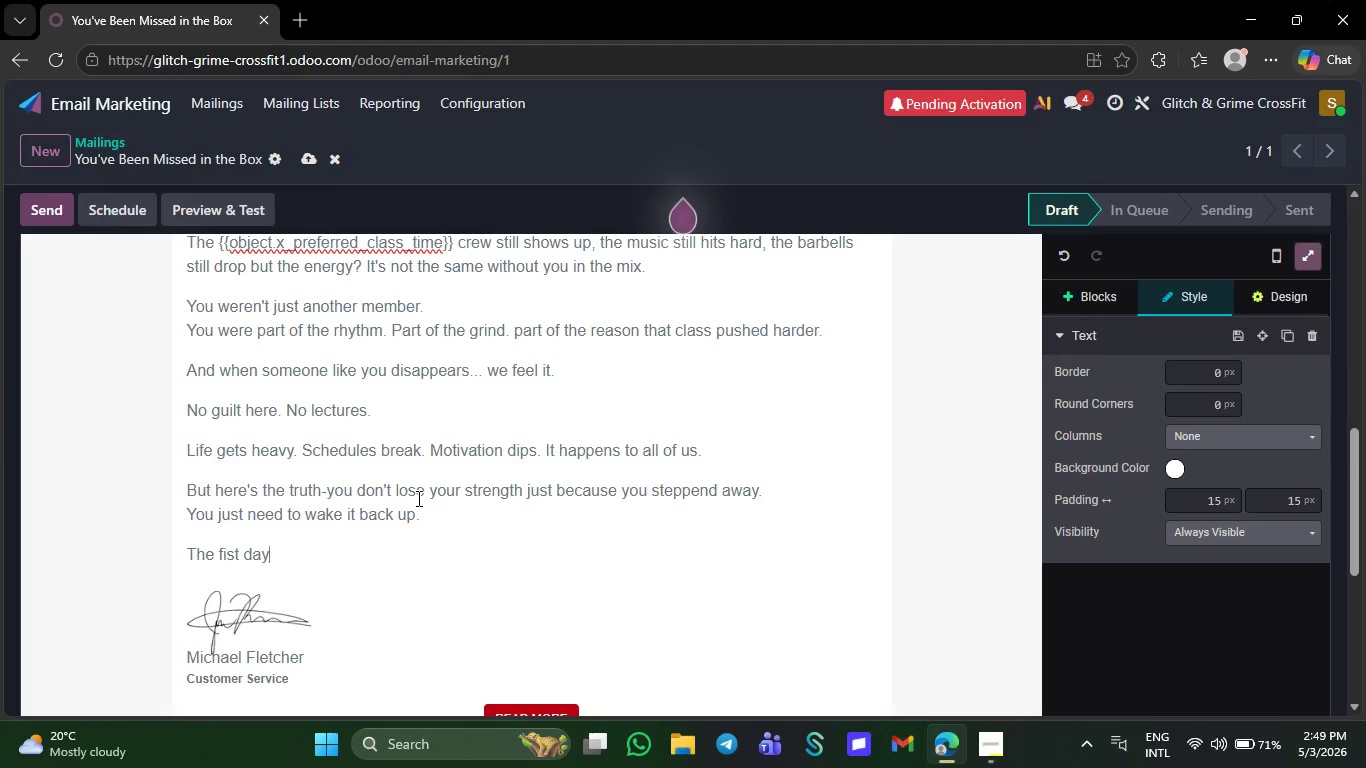 
type( ba)
 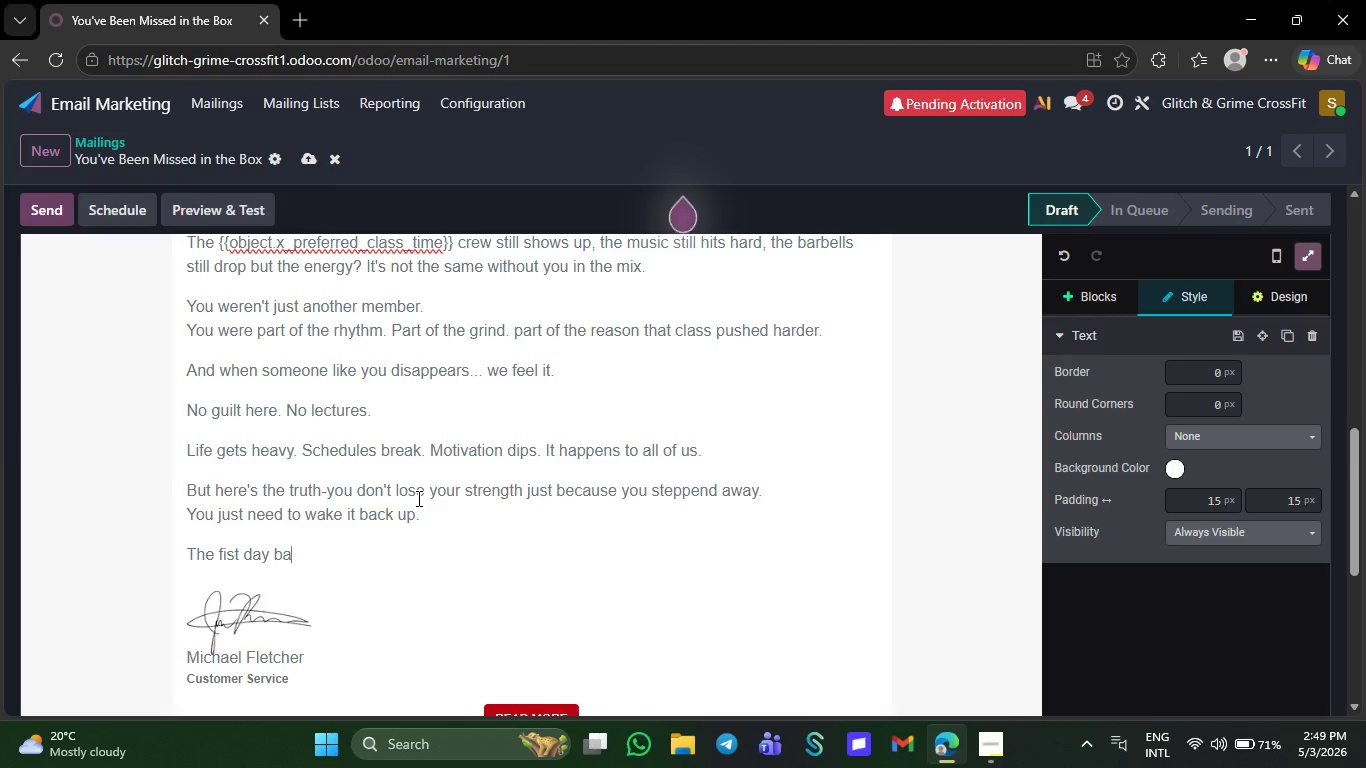 
type(ck)
 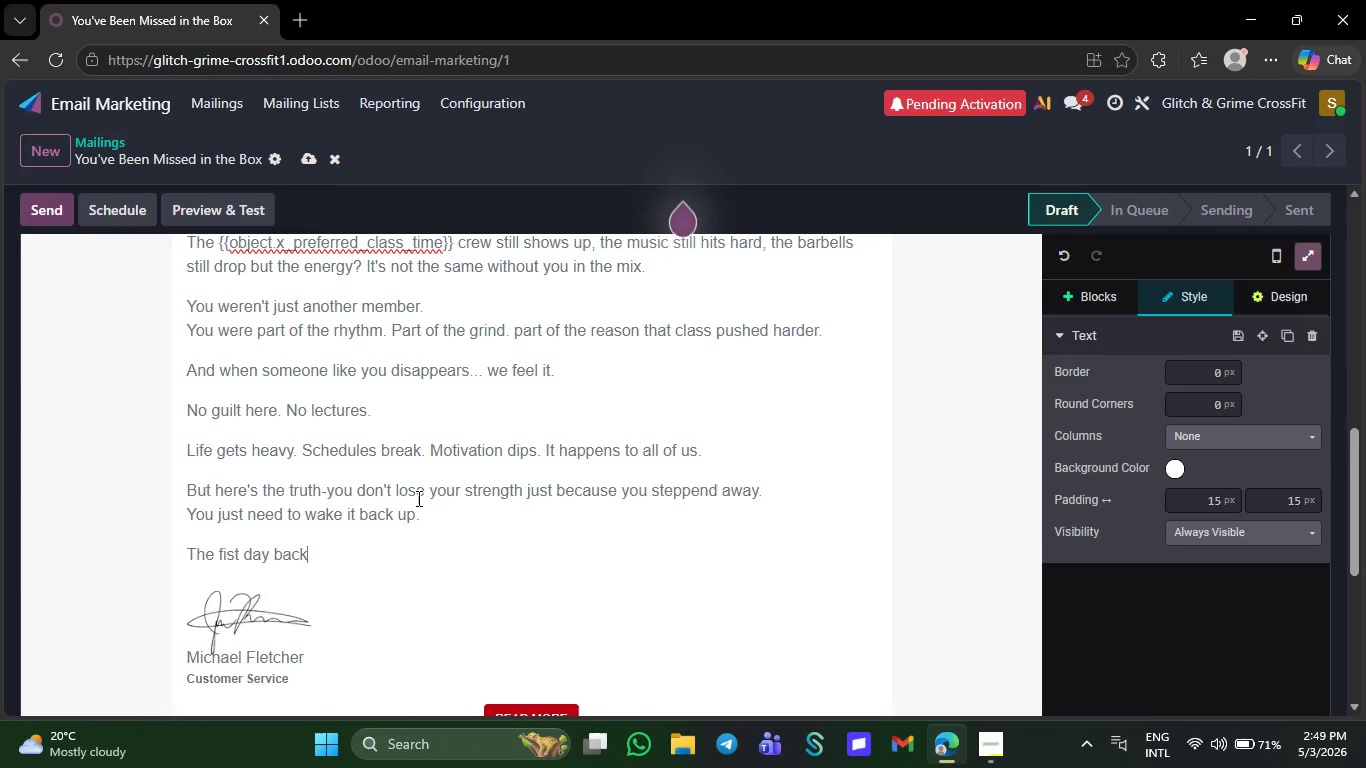 
key(Space)
 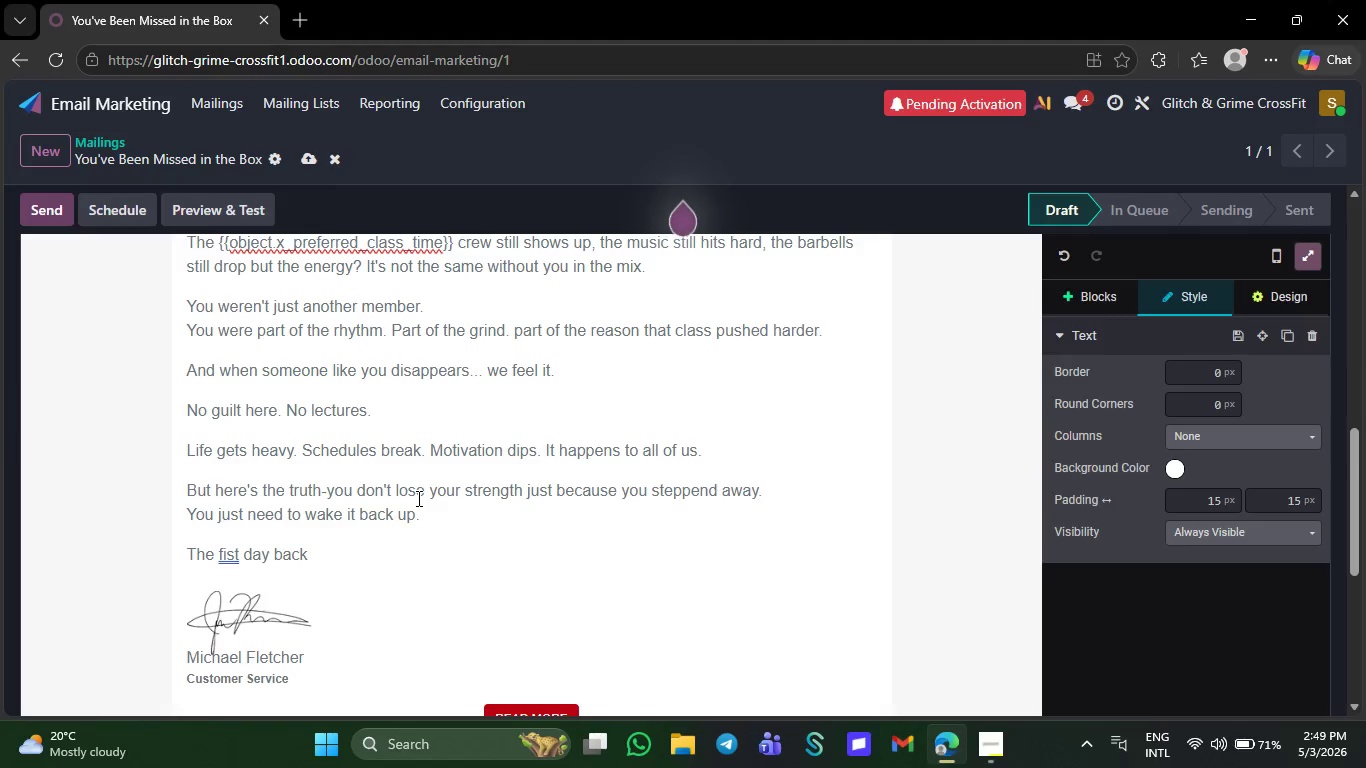 
wait(8.08)
 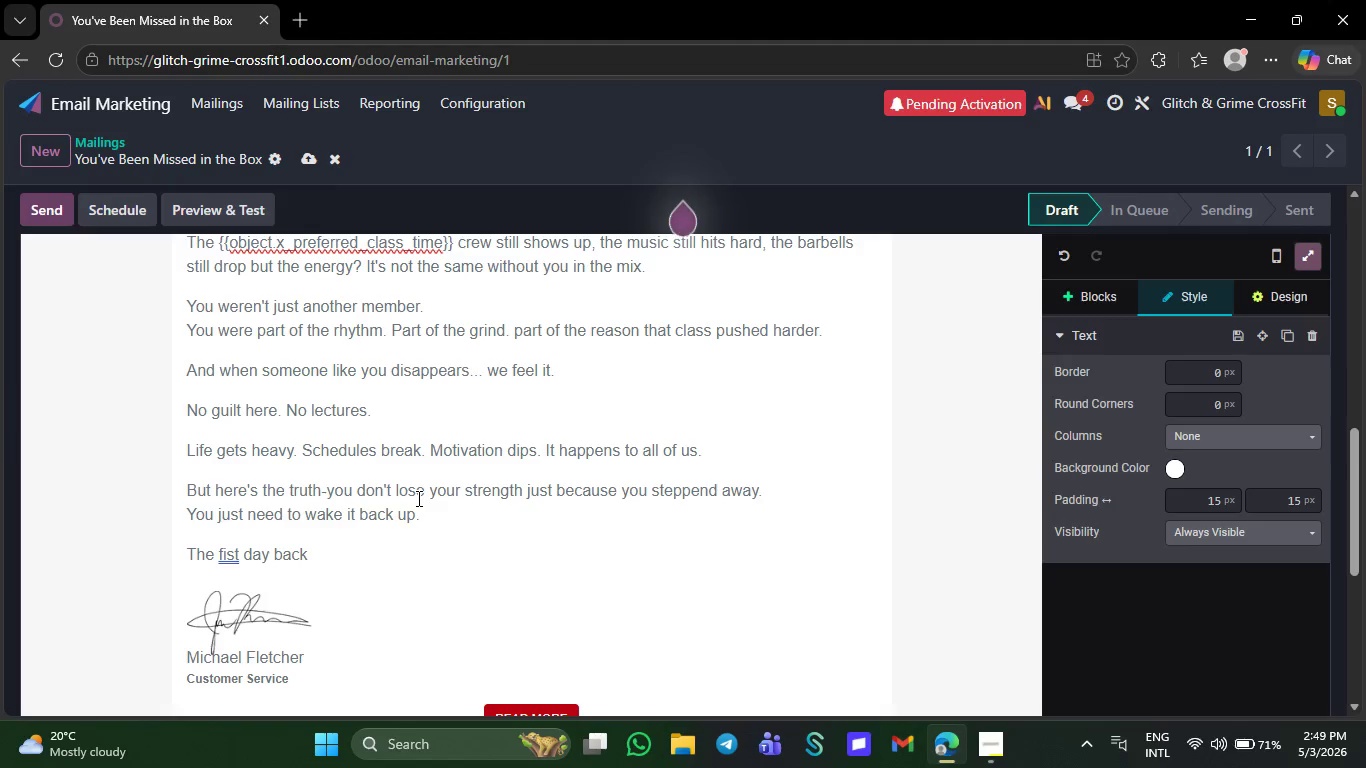 
key(ArrowLeft)
 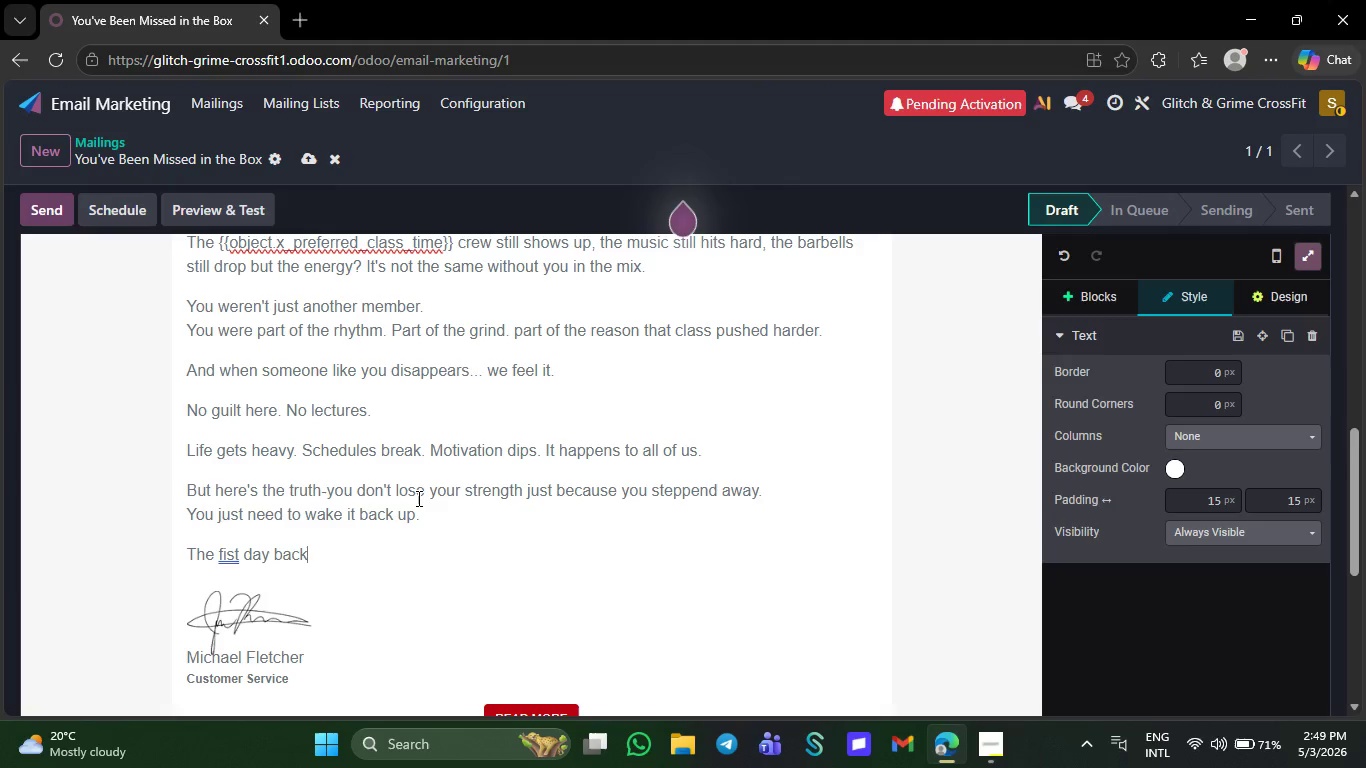 
key(ArrowLeft)
 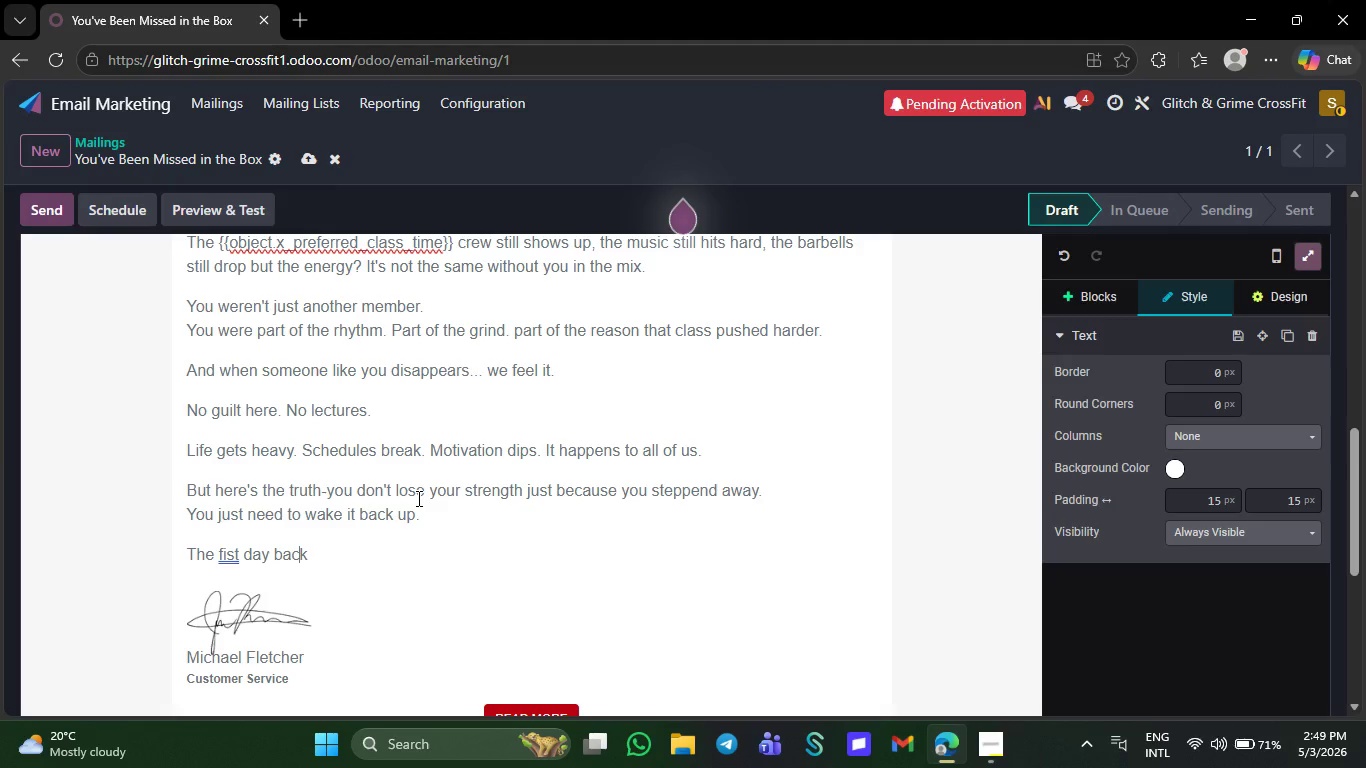 
key(ArrowLeft)
 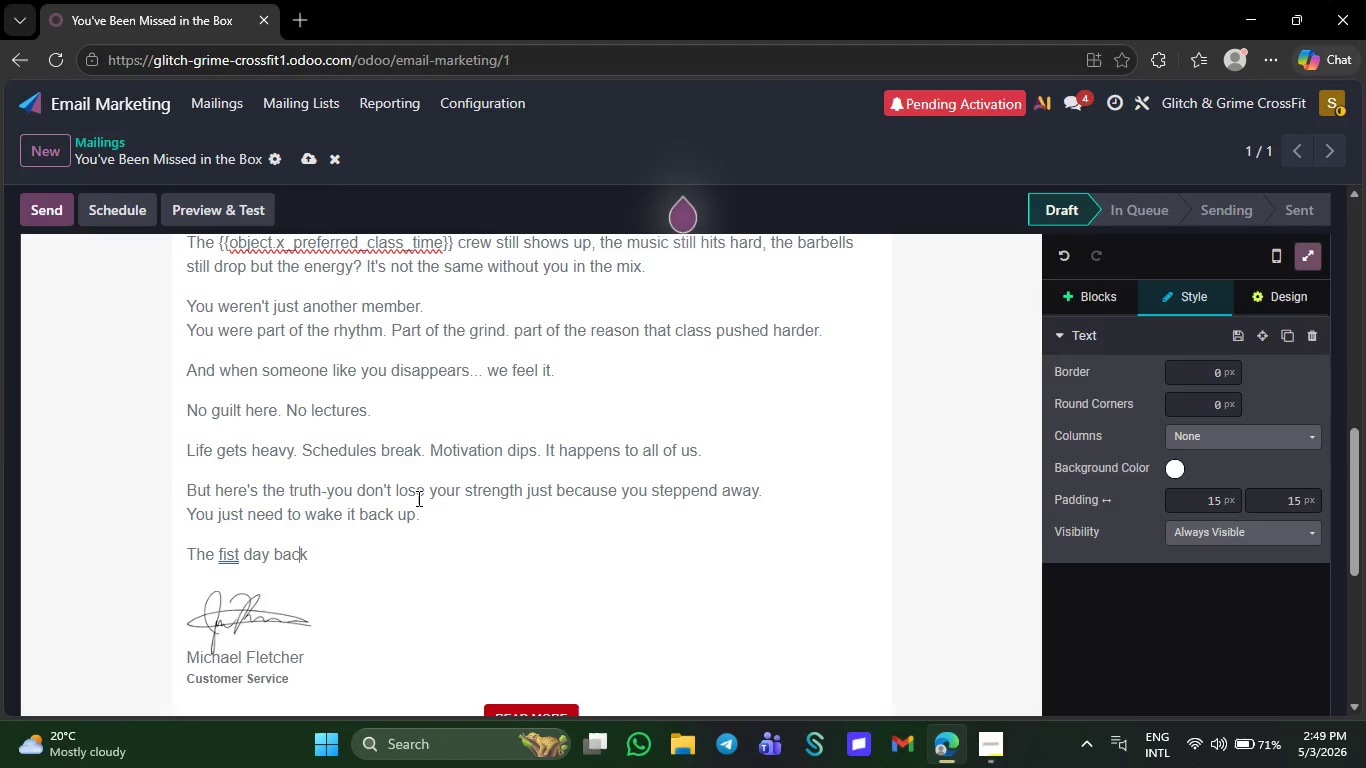 
key(ArrowLeft)
 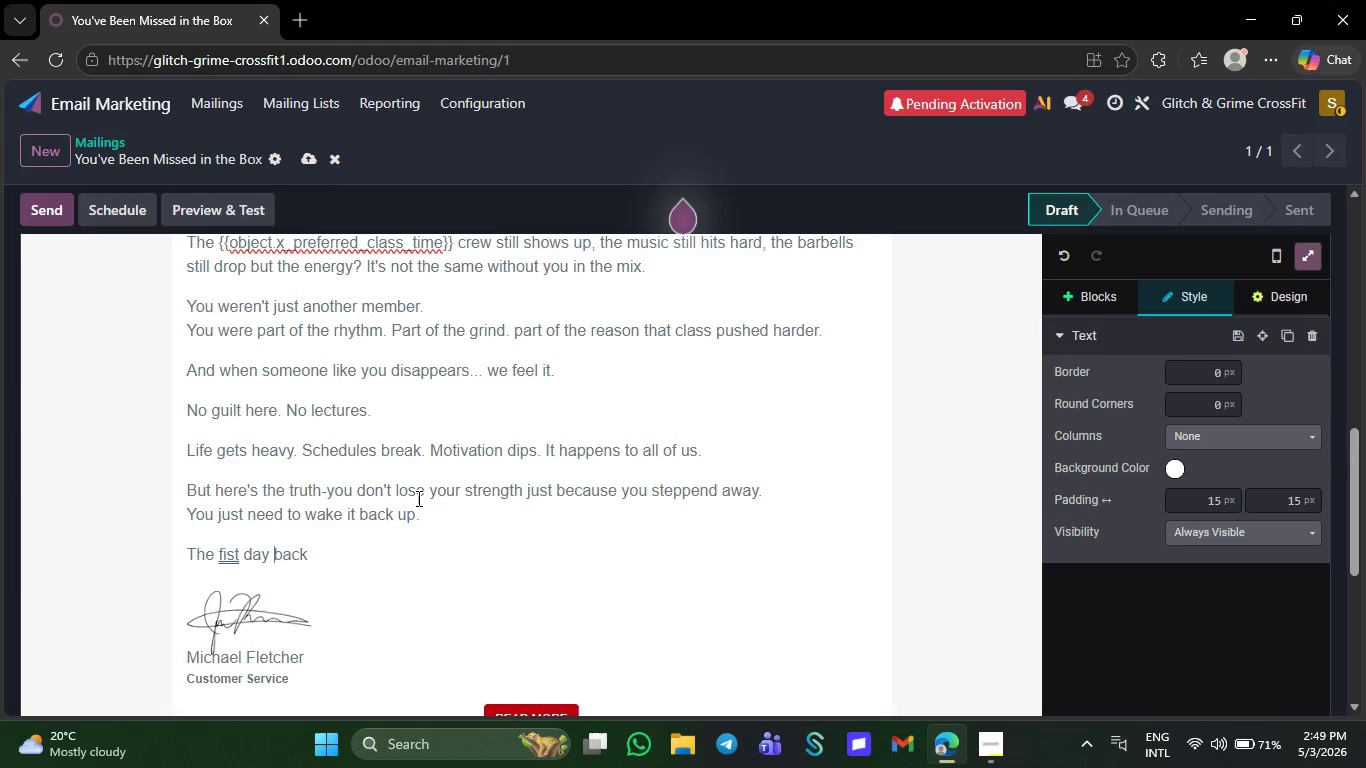 
key(ArrowLeft)
 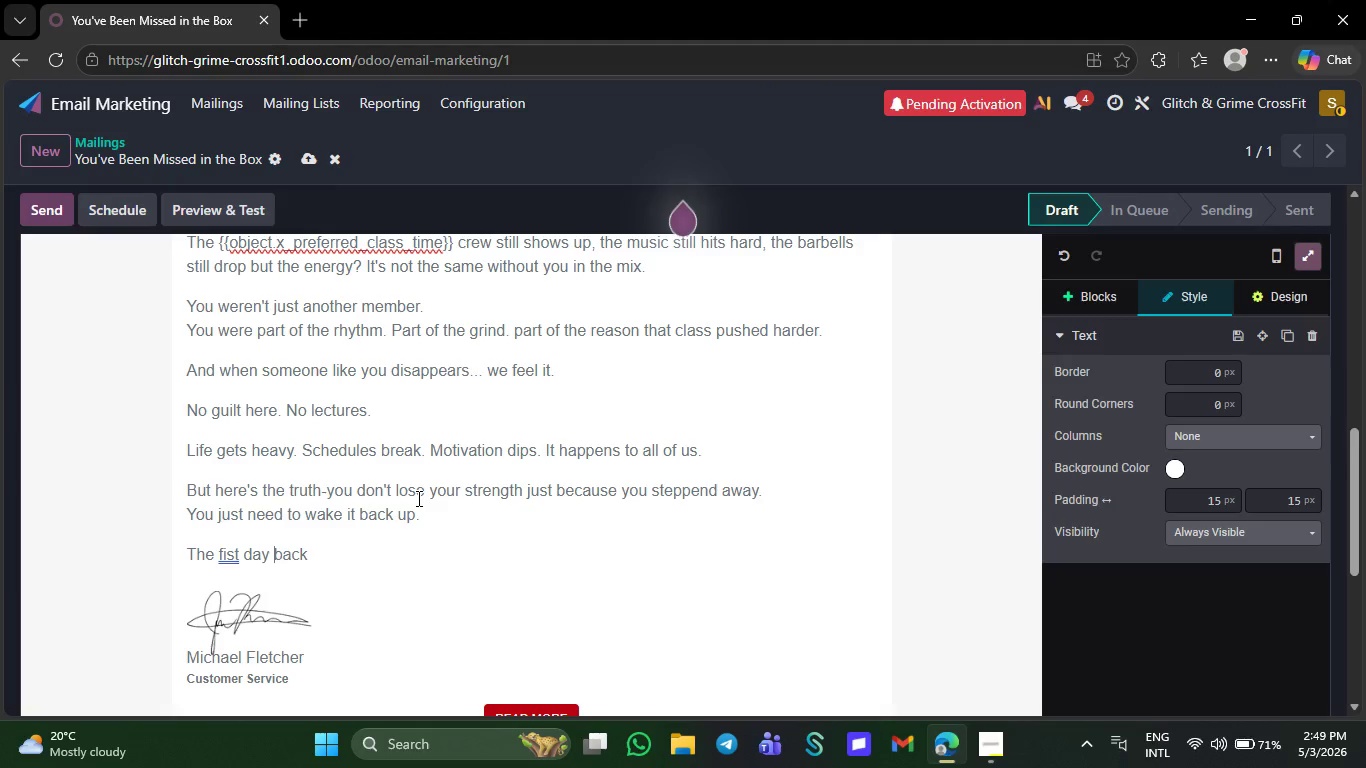 
key(ArrowLeft)
 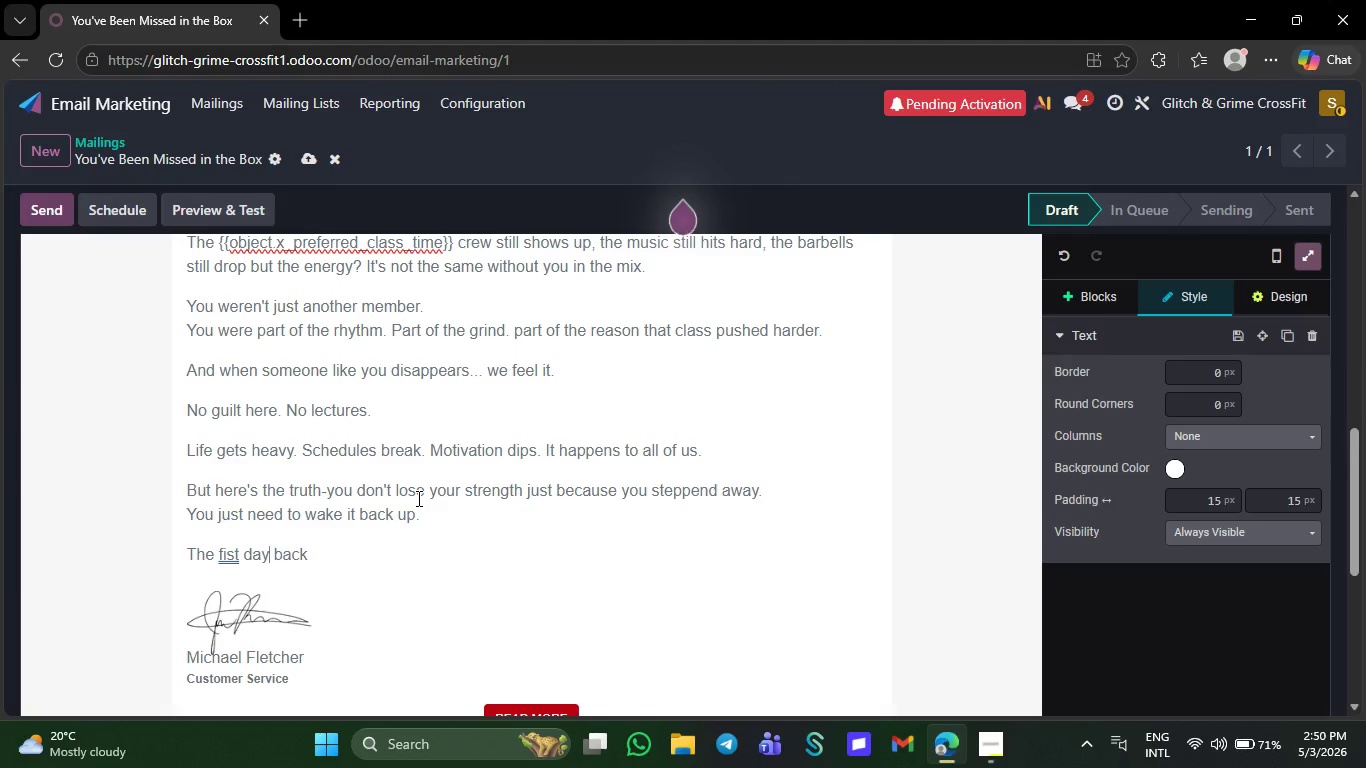 
key(ArrowLeft)
 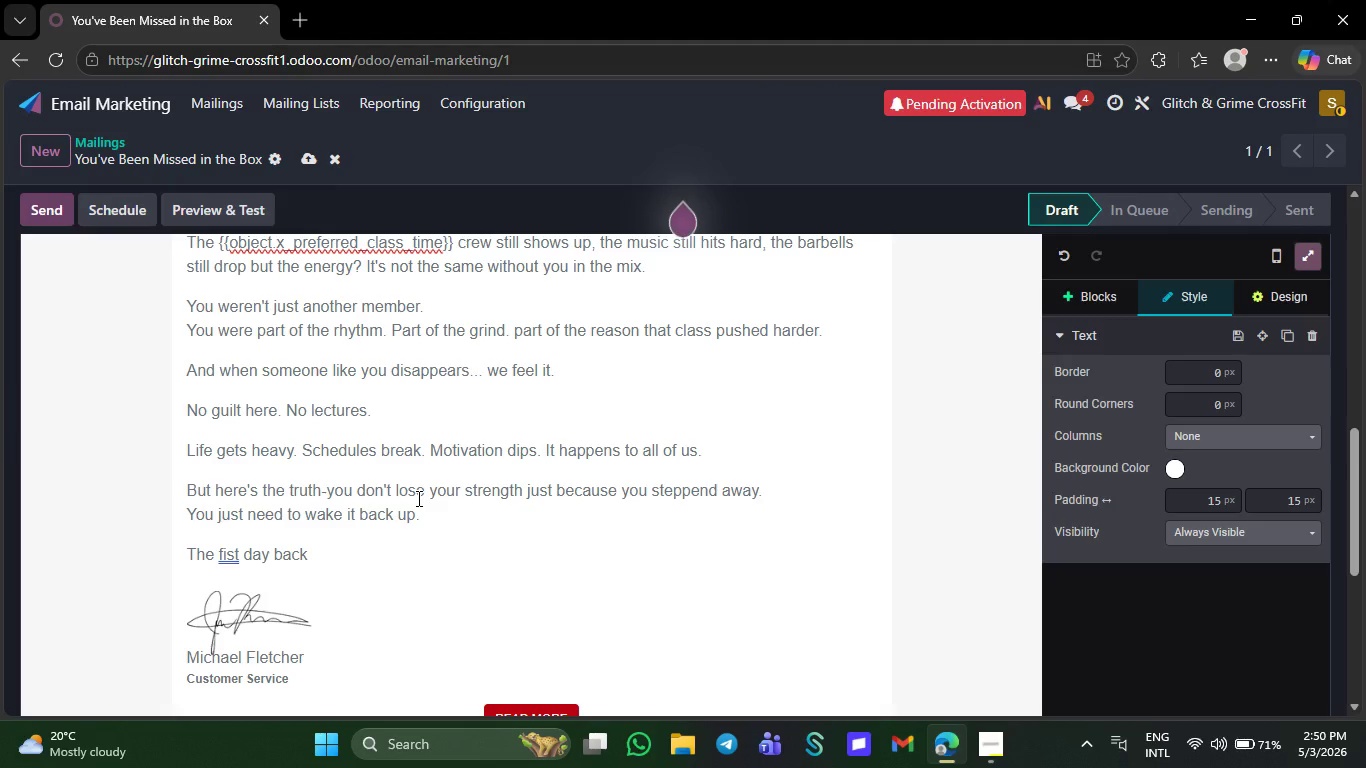 
key(ArrowLeft)
 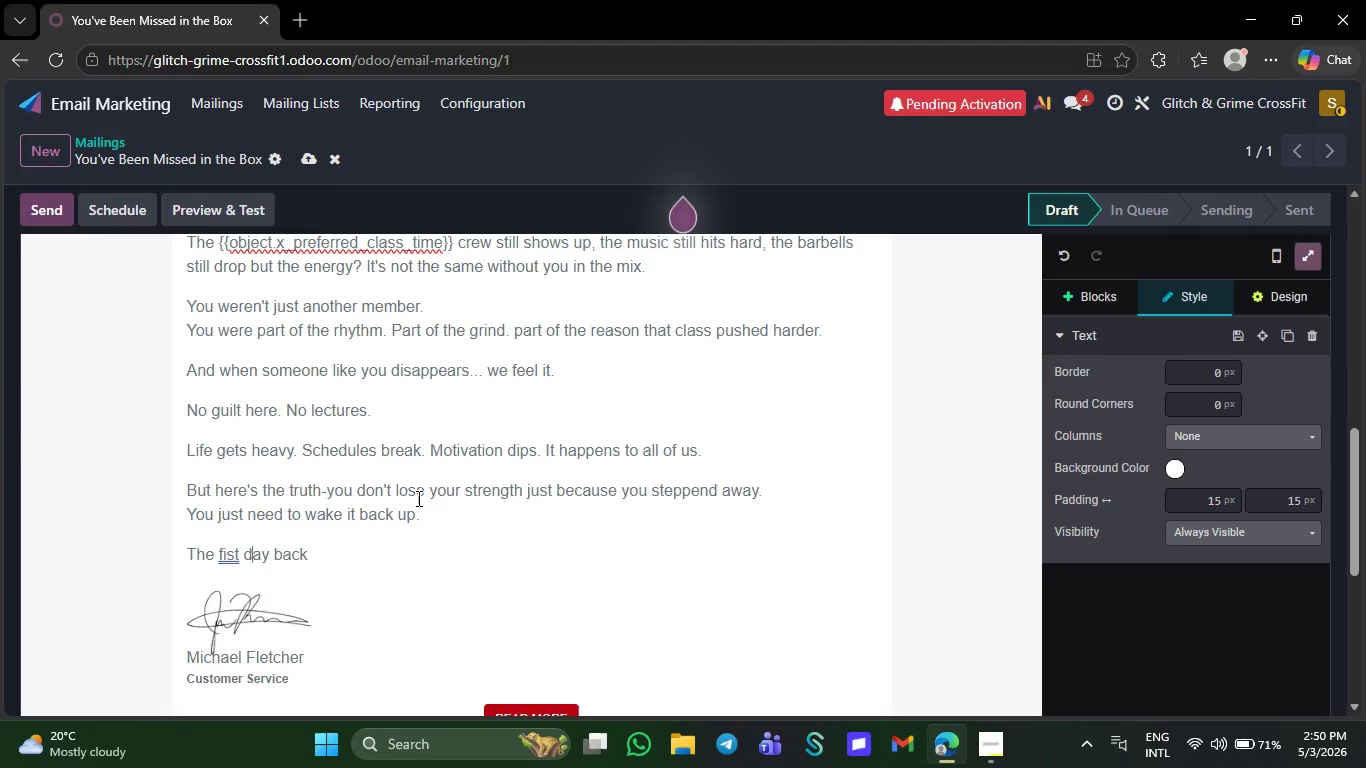 
key(ArrowLeft)
 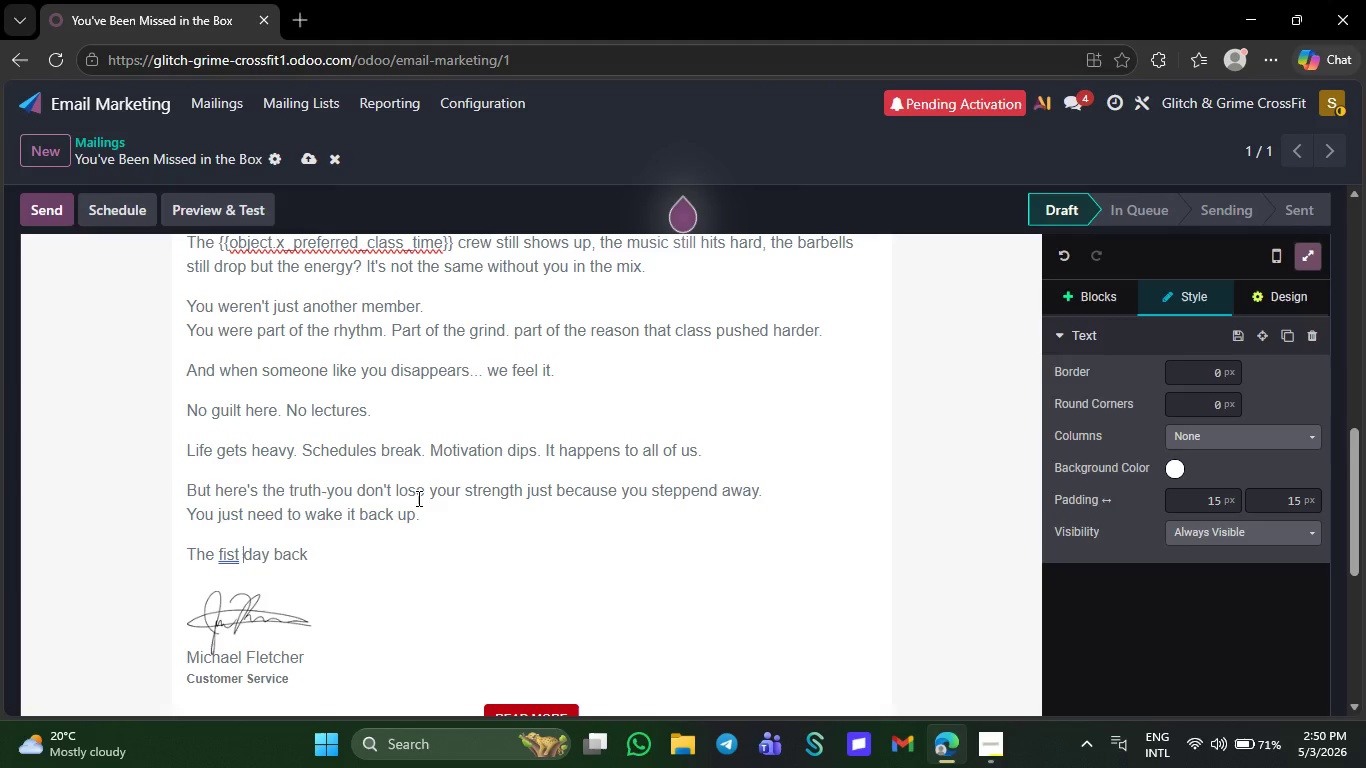 
key(ArrowLeft)
 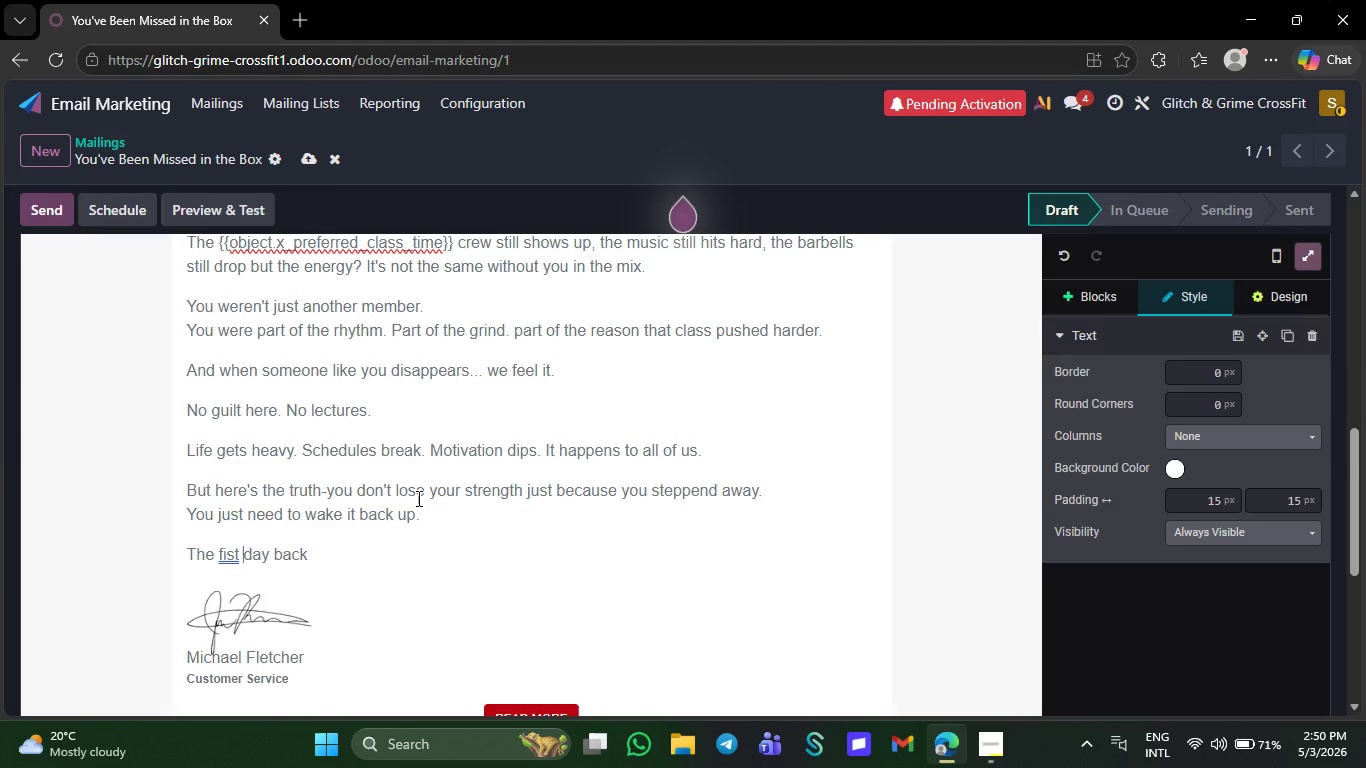 
key(ArrowLeft)
 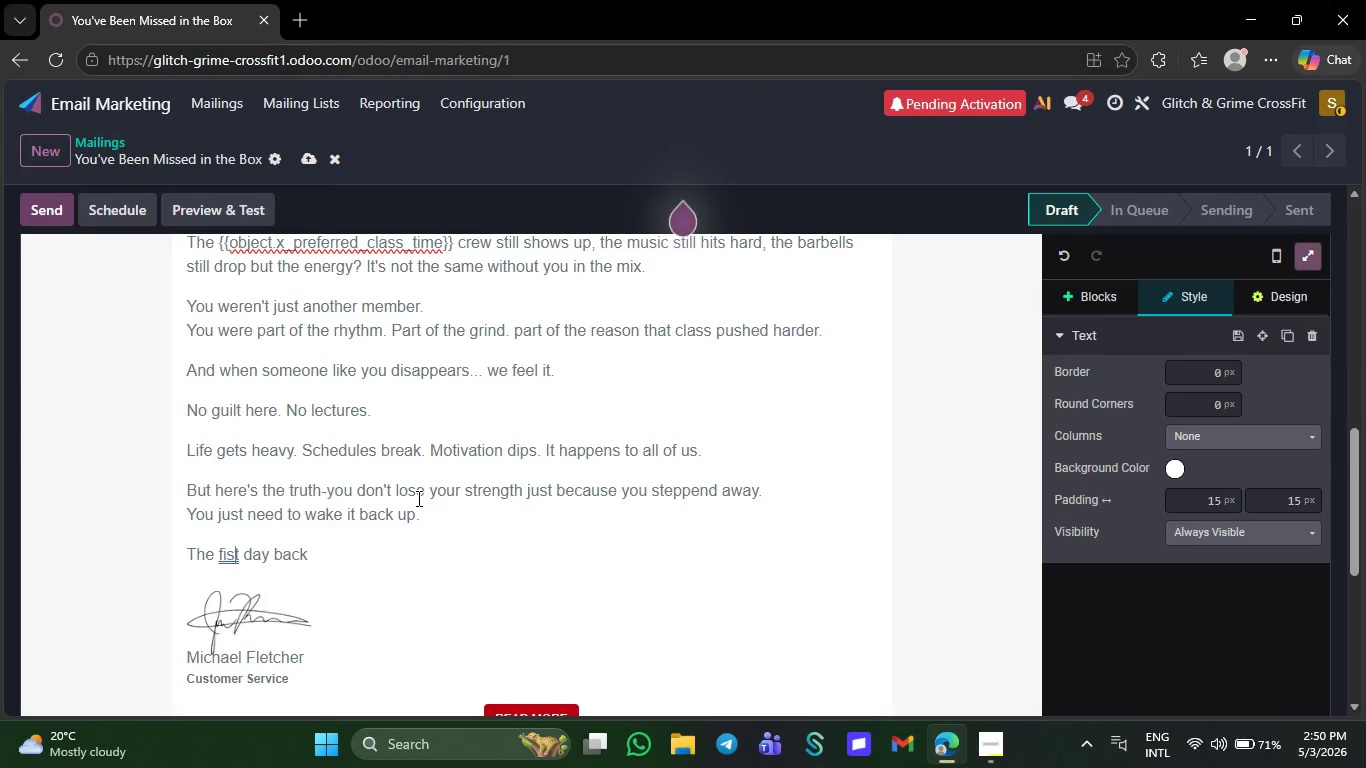 
key(ArrowLeft)
 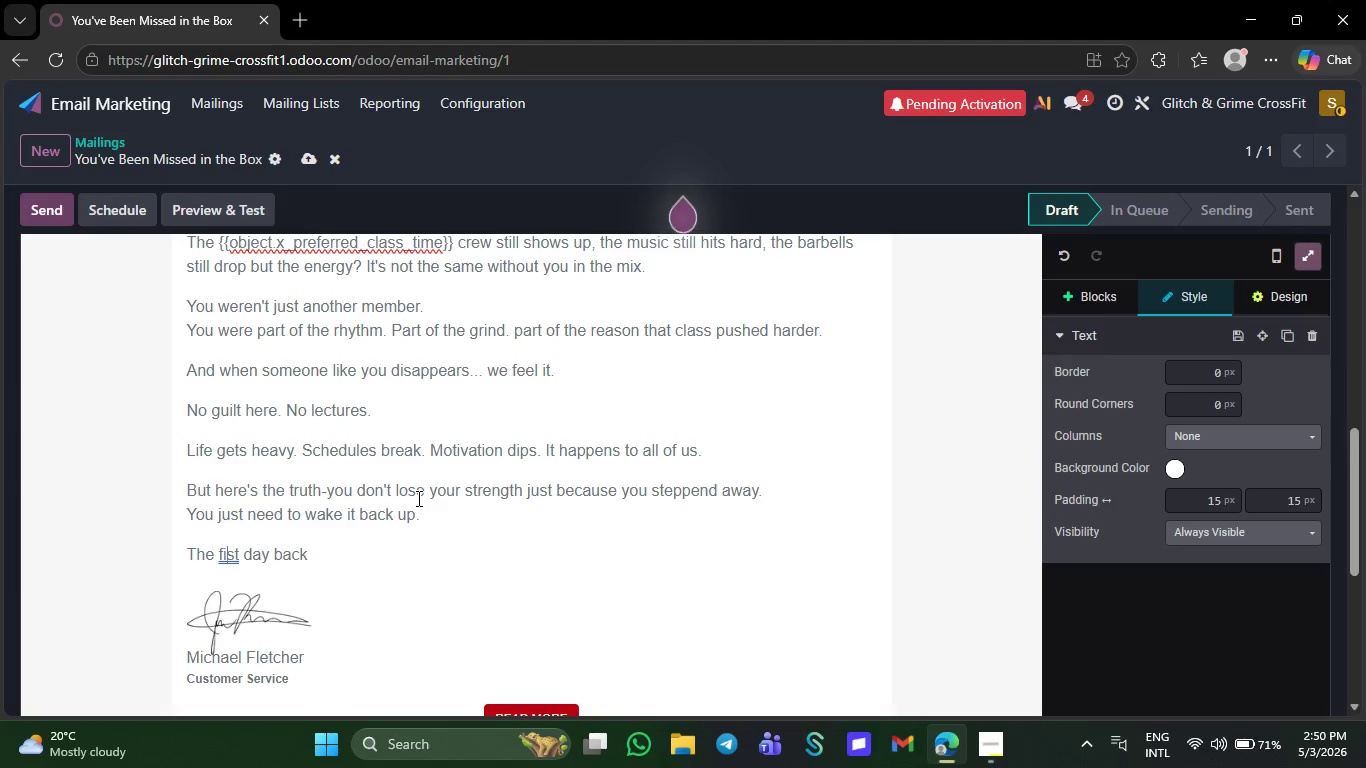 
key(R)
 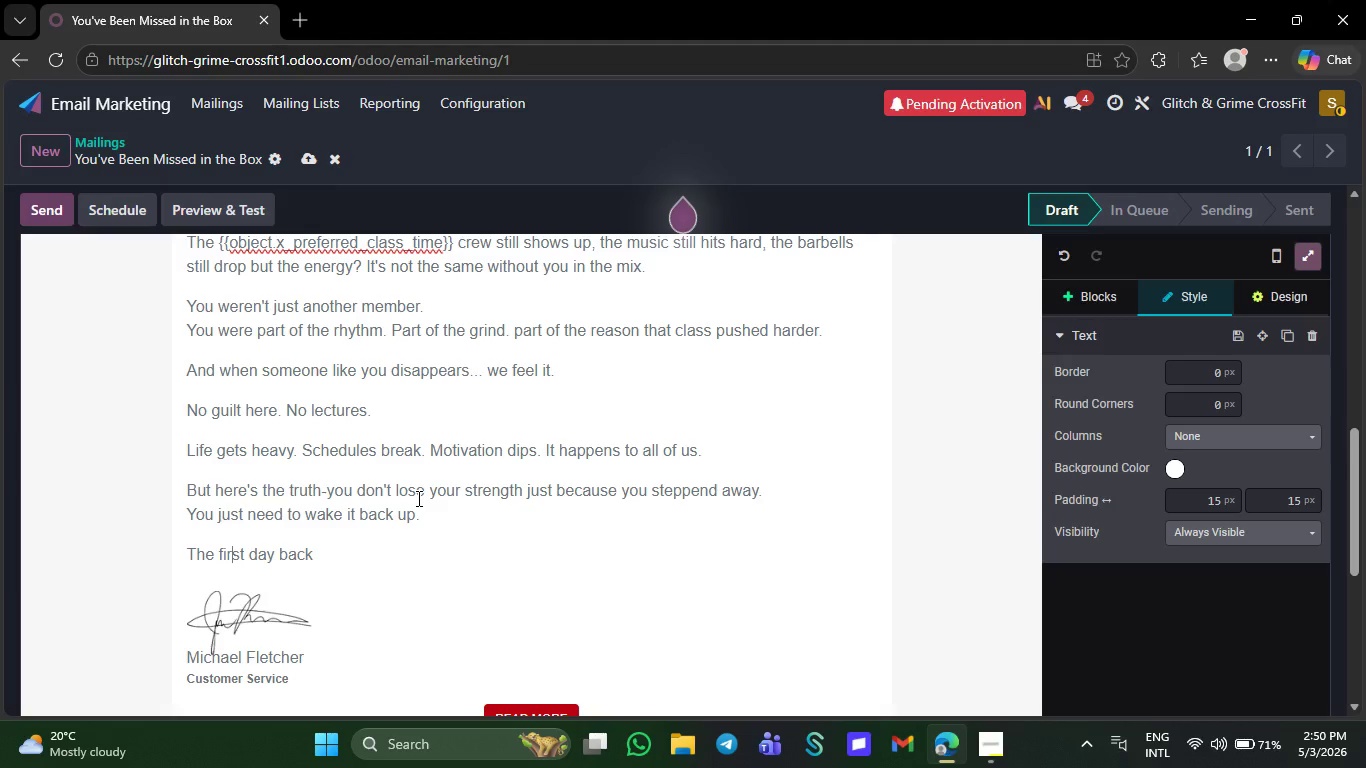 
hold_key(key=ArrowRight, duration=0.8)
 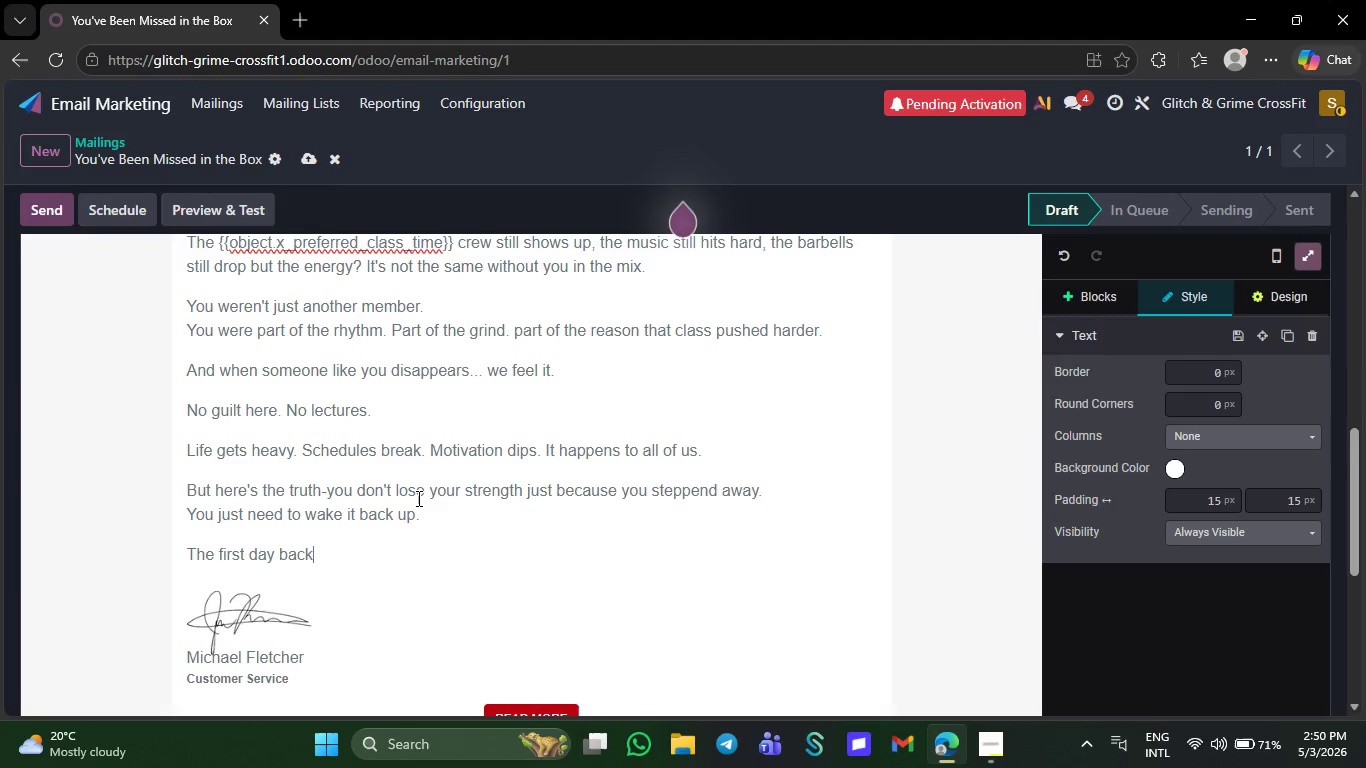 
type( doesnt )
key(Backspace)
key(Backspace)
type('t )
 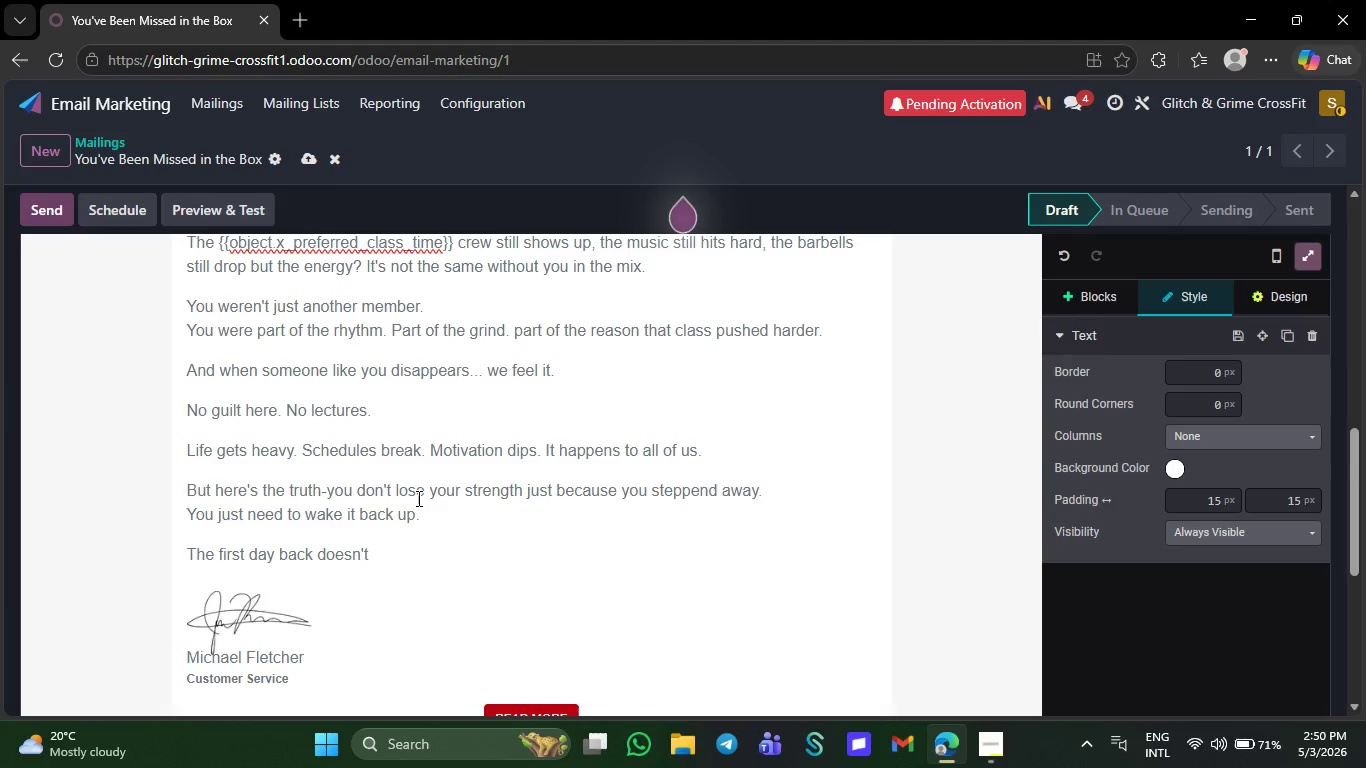 
wait(6.88)
 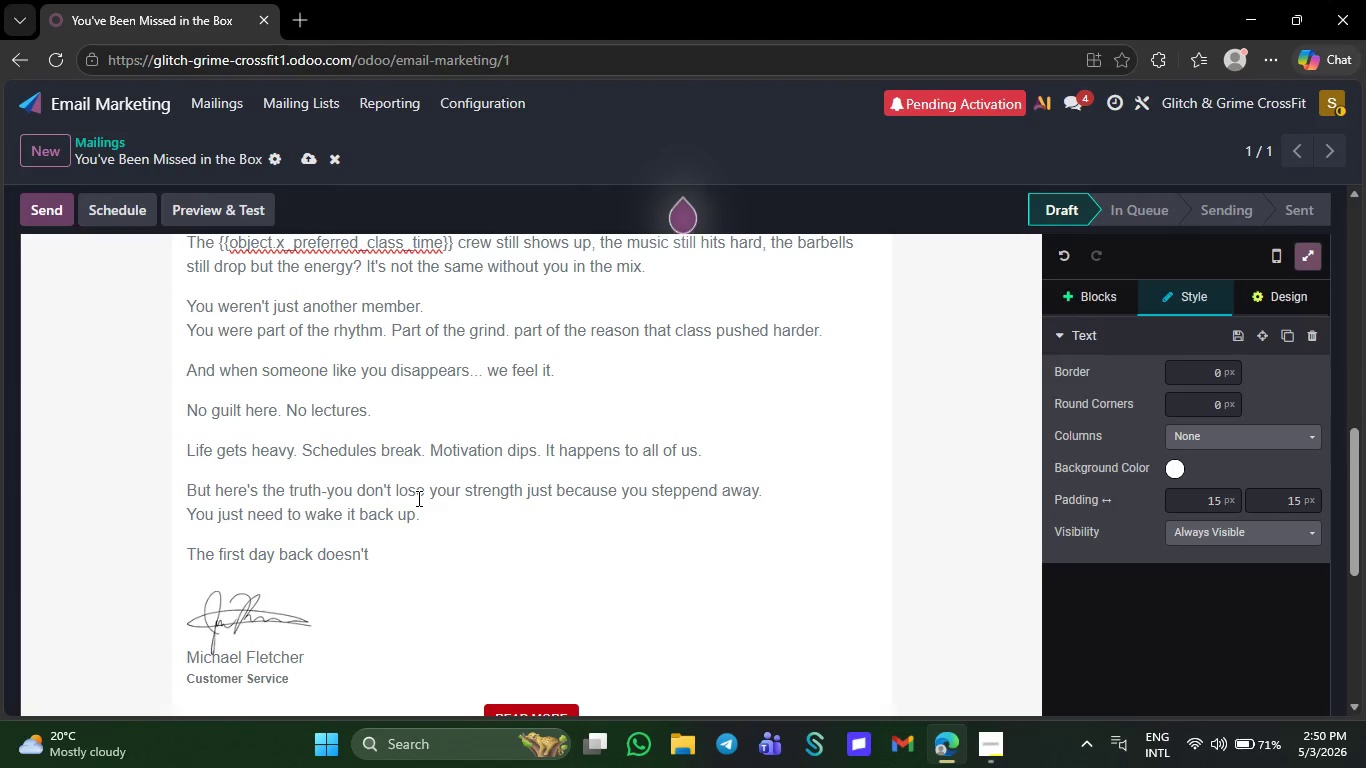 
type(need )
 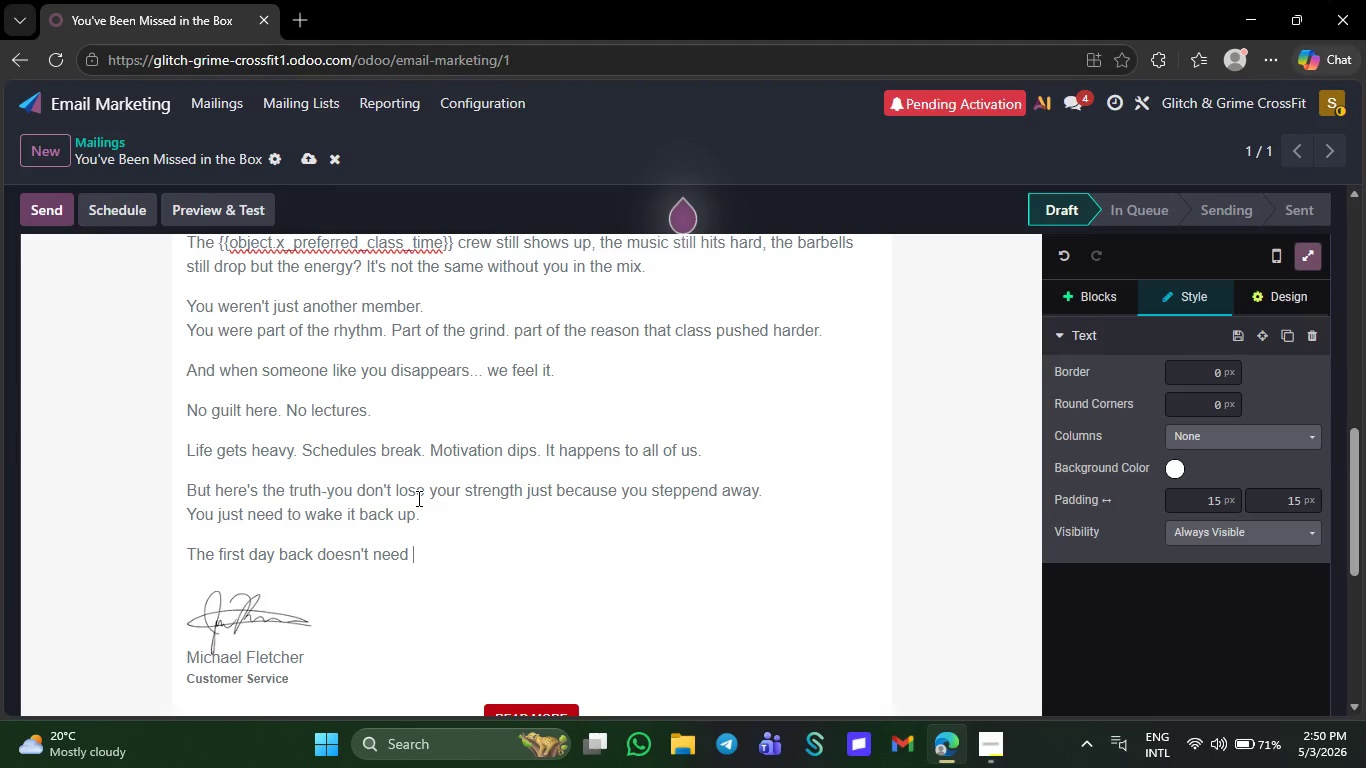 
wait(6.08)
 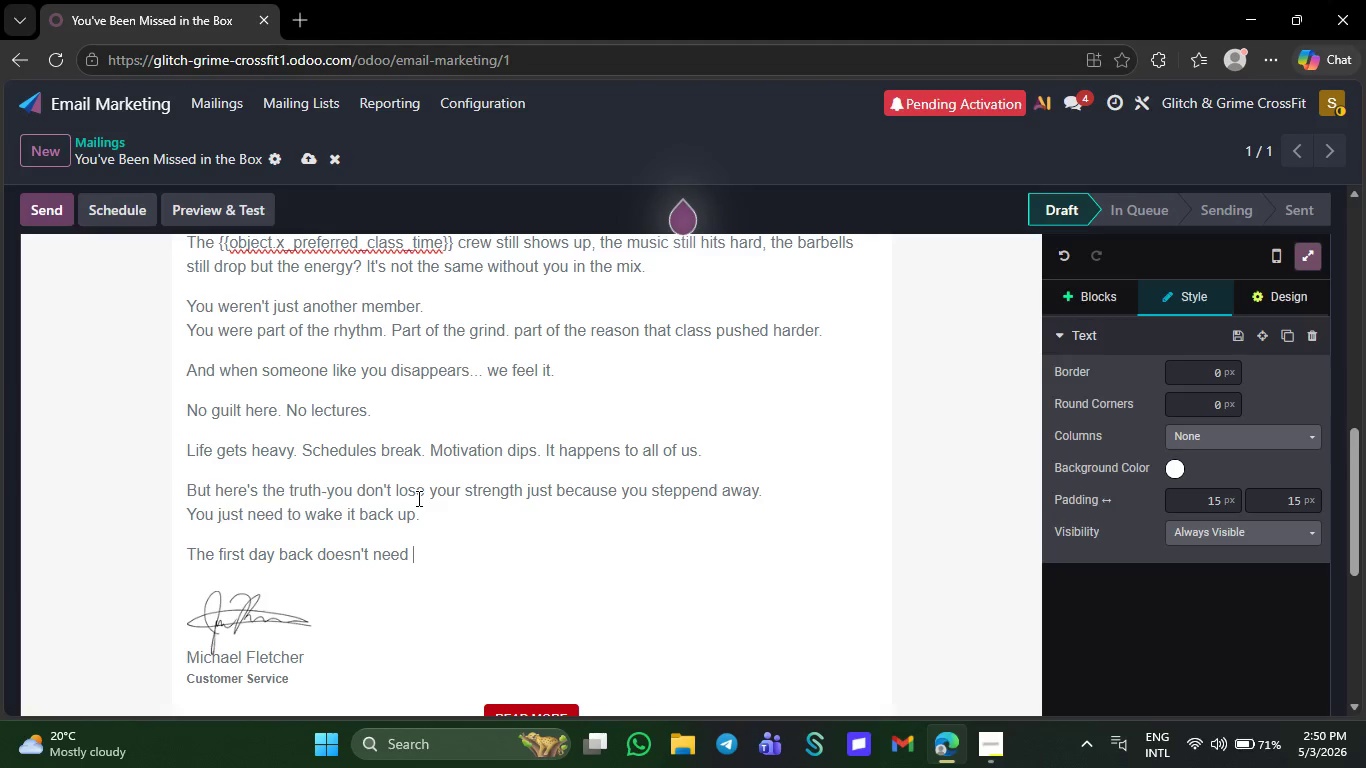 
type(to be perfect.)
 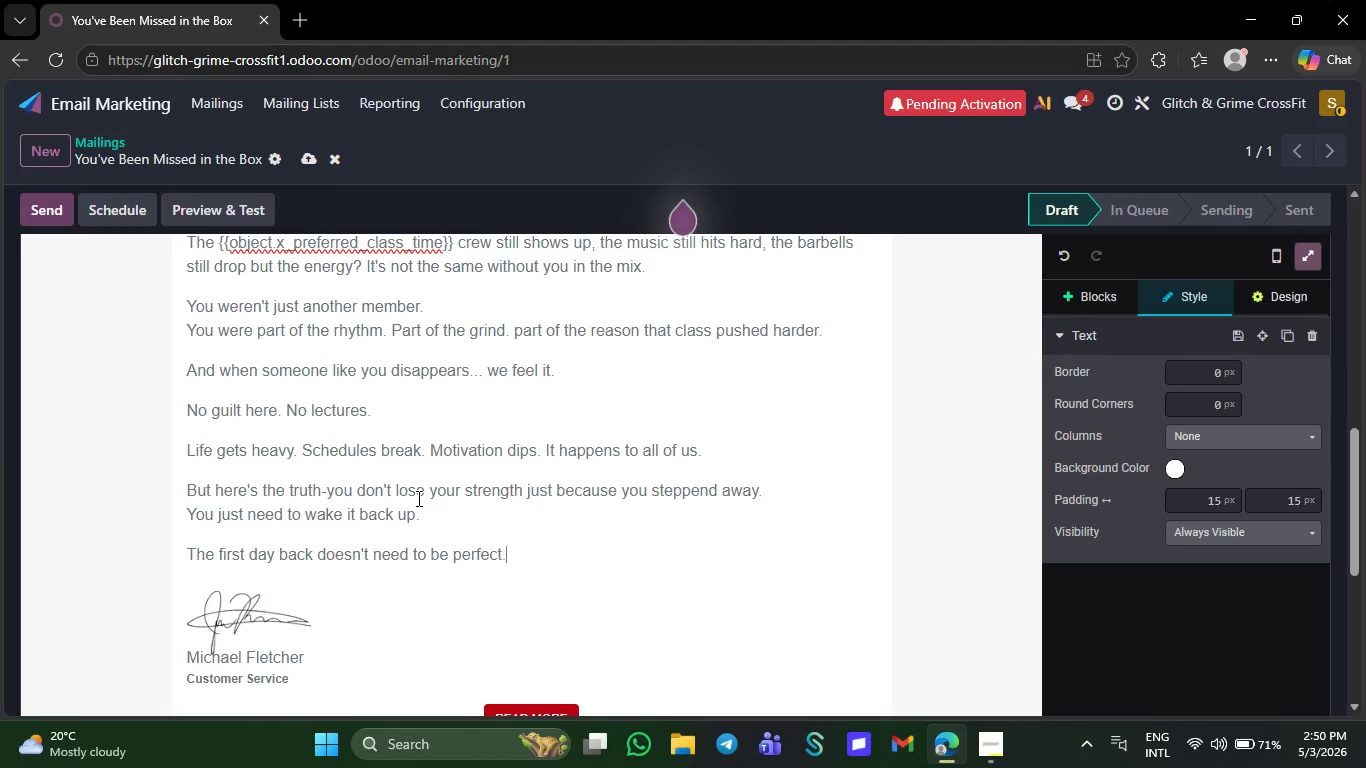 
key(Shift+Enter)
 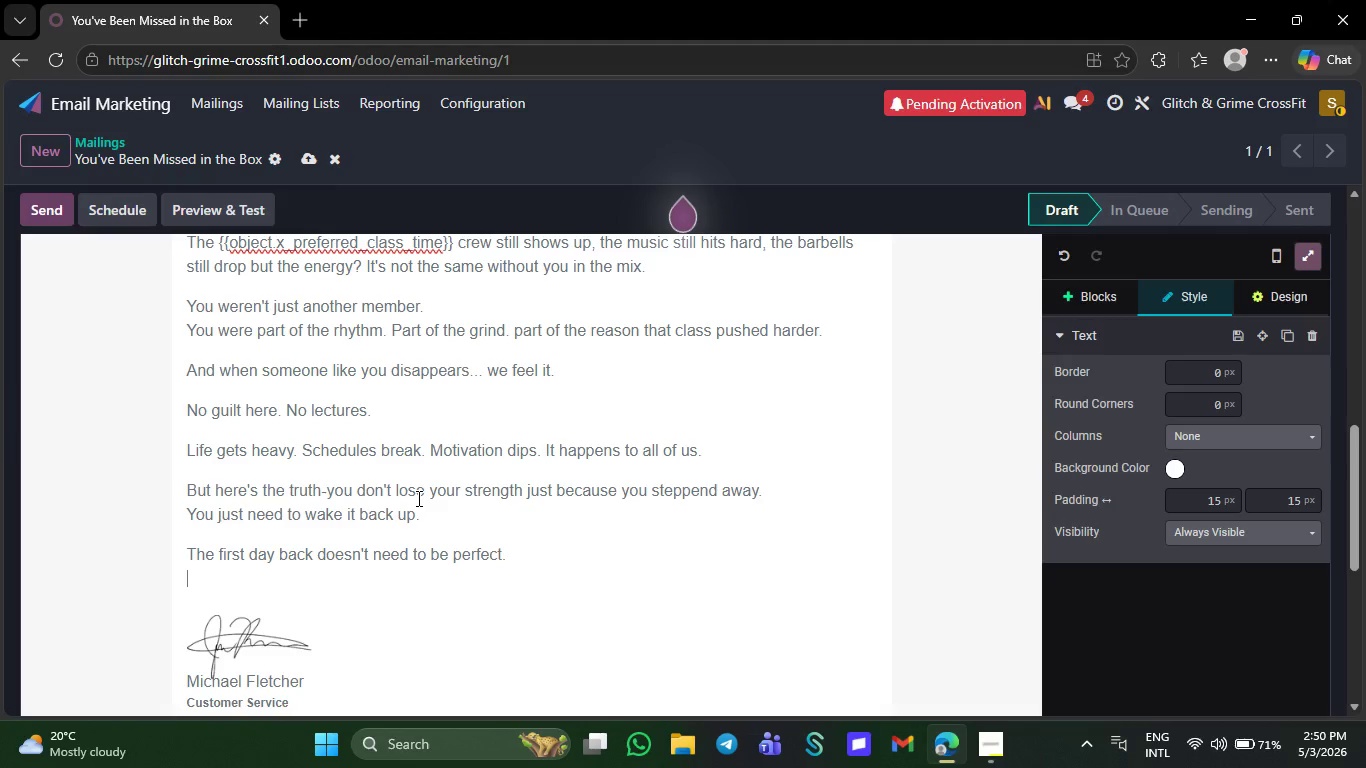 
key(CapsLock)
 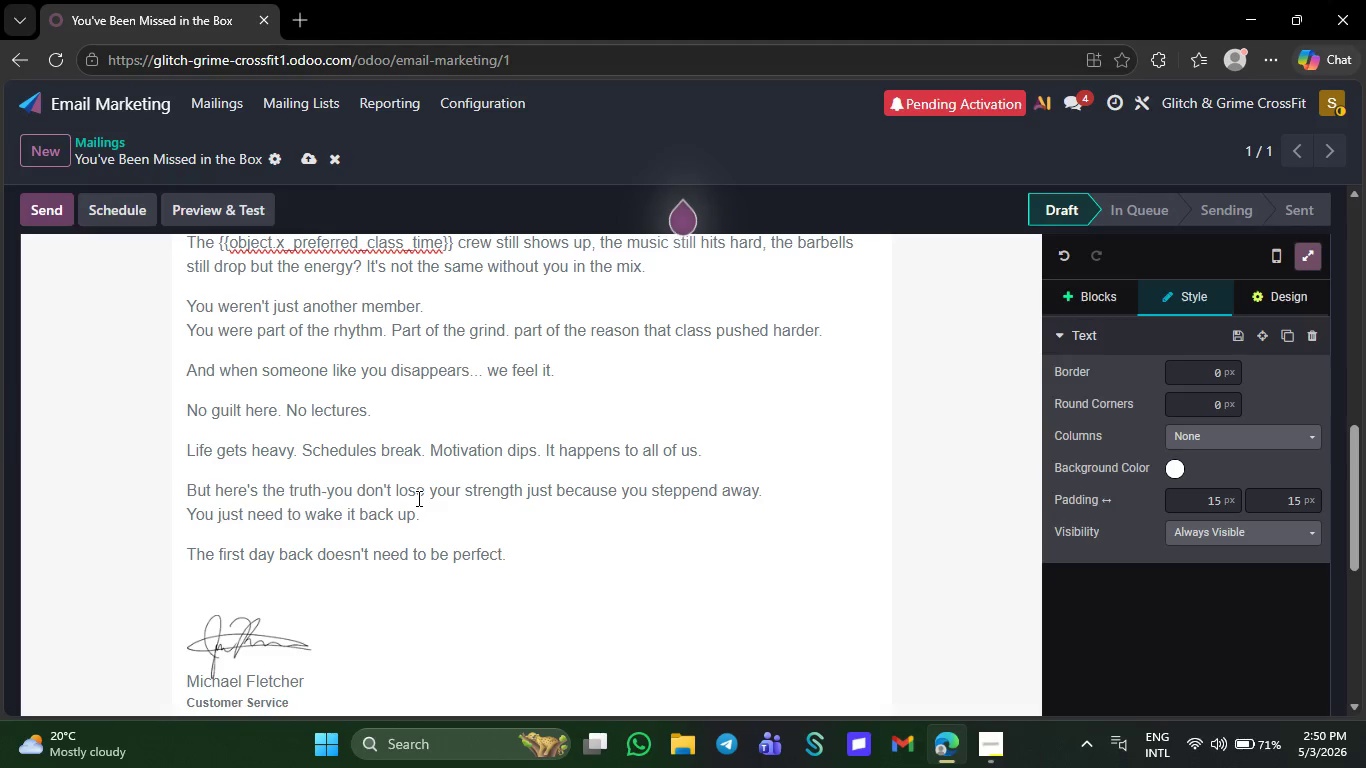 
key(I)
 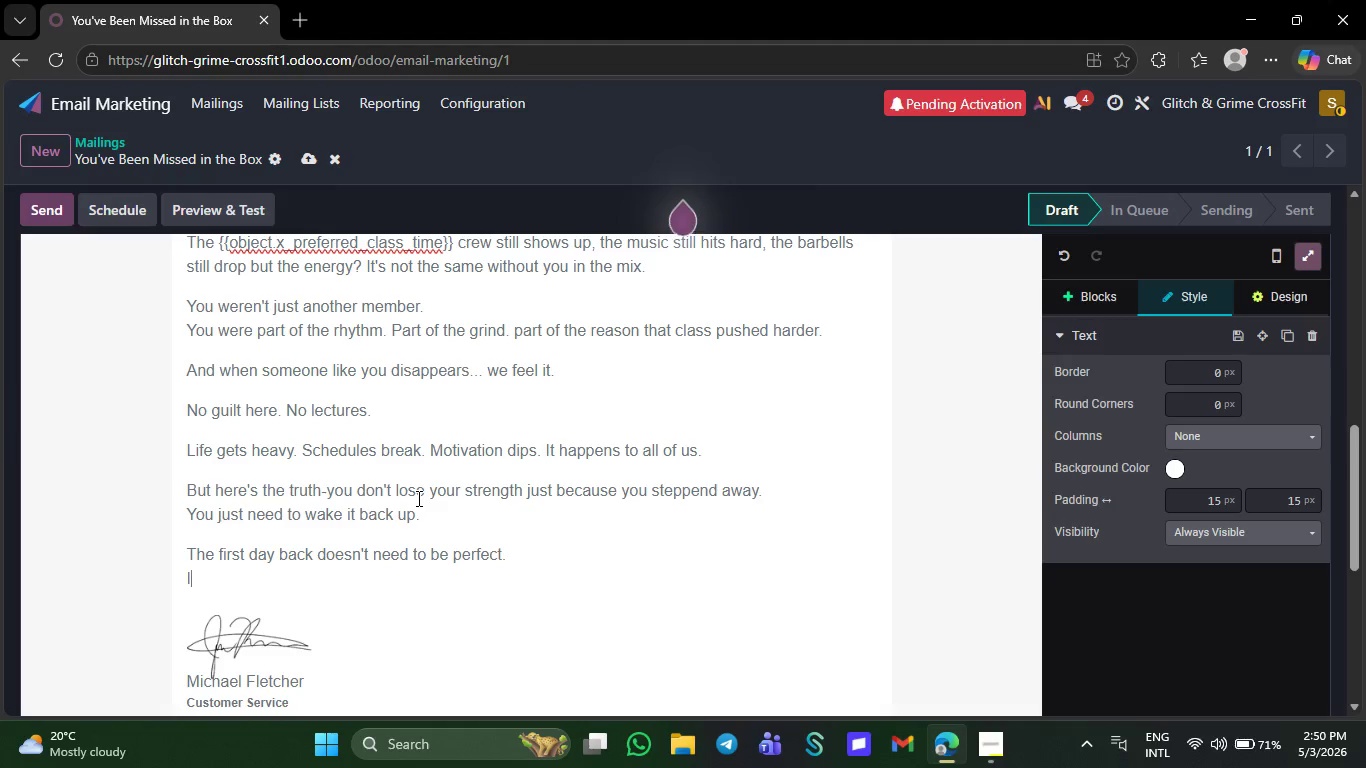 
key(CapsLock)
 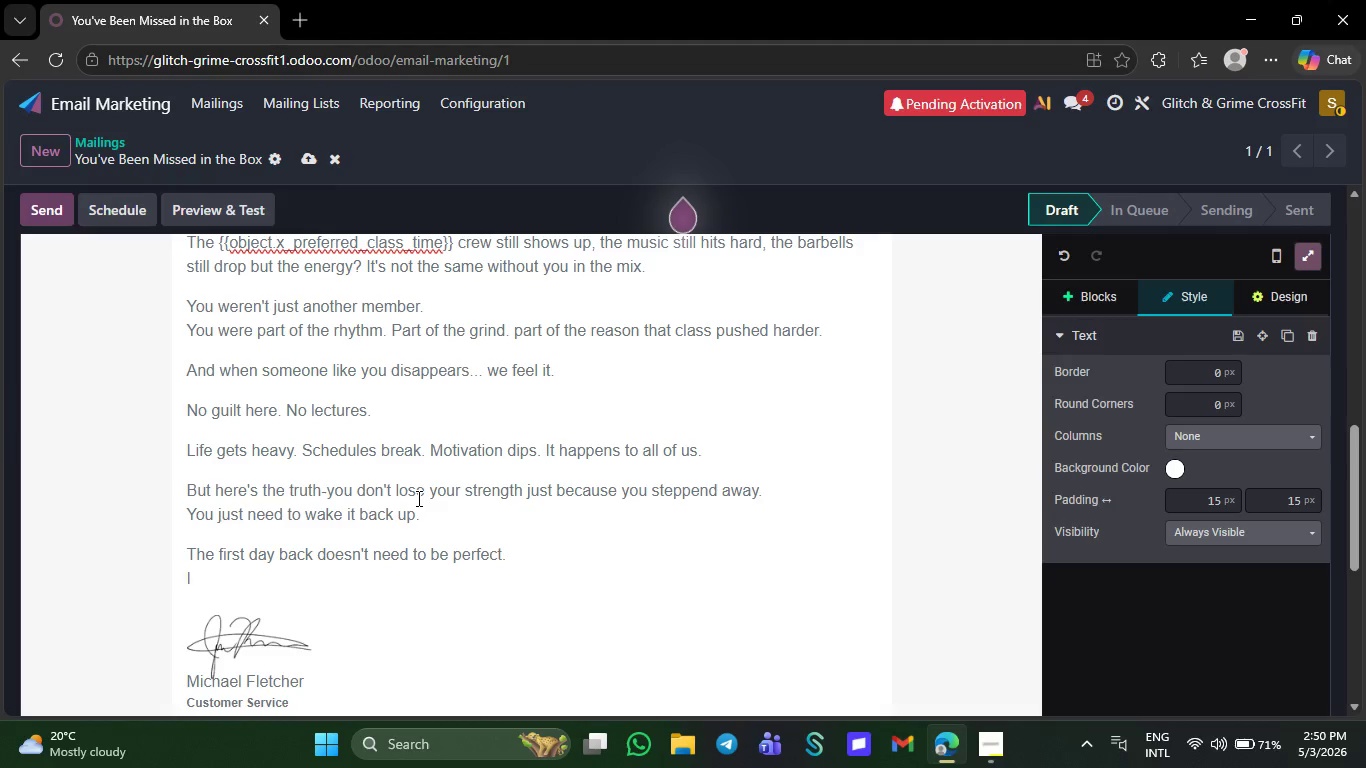 
key(T)
 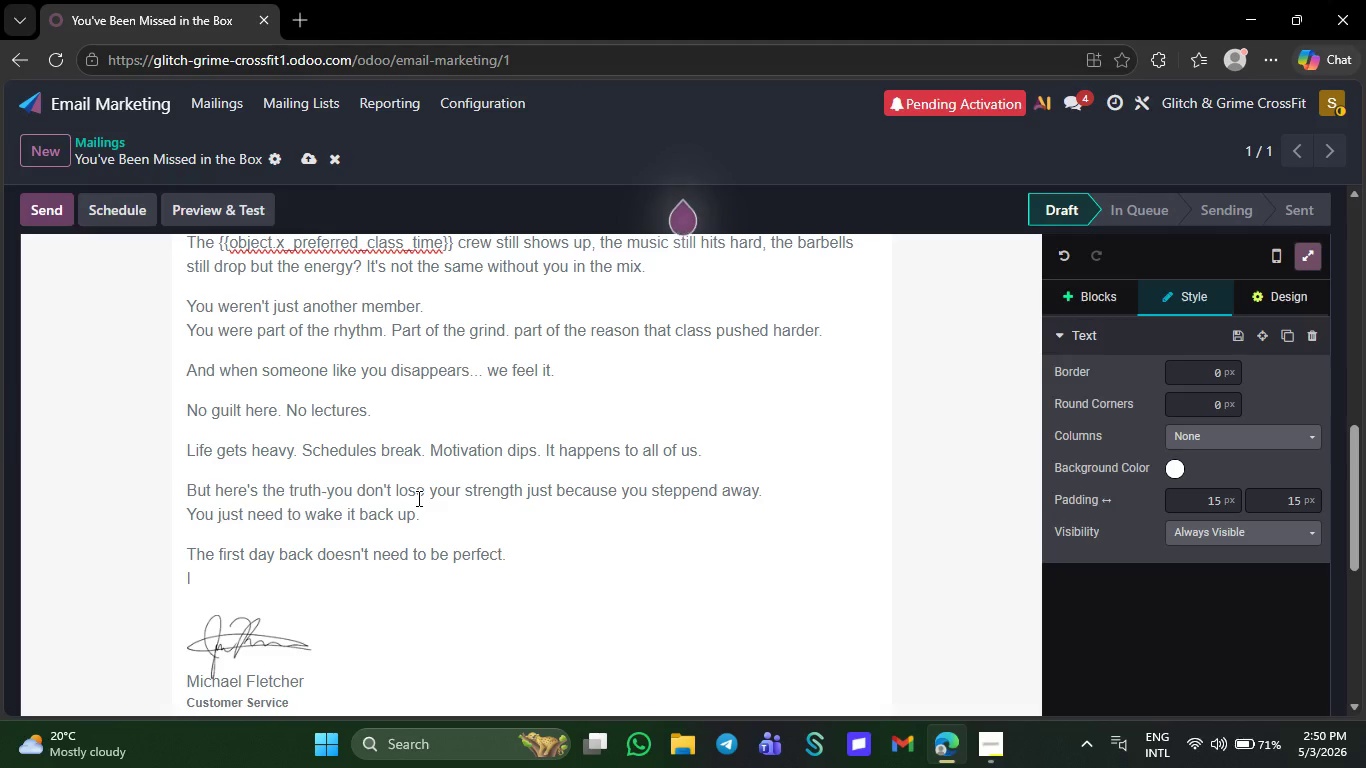 
key(Space)
 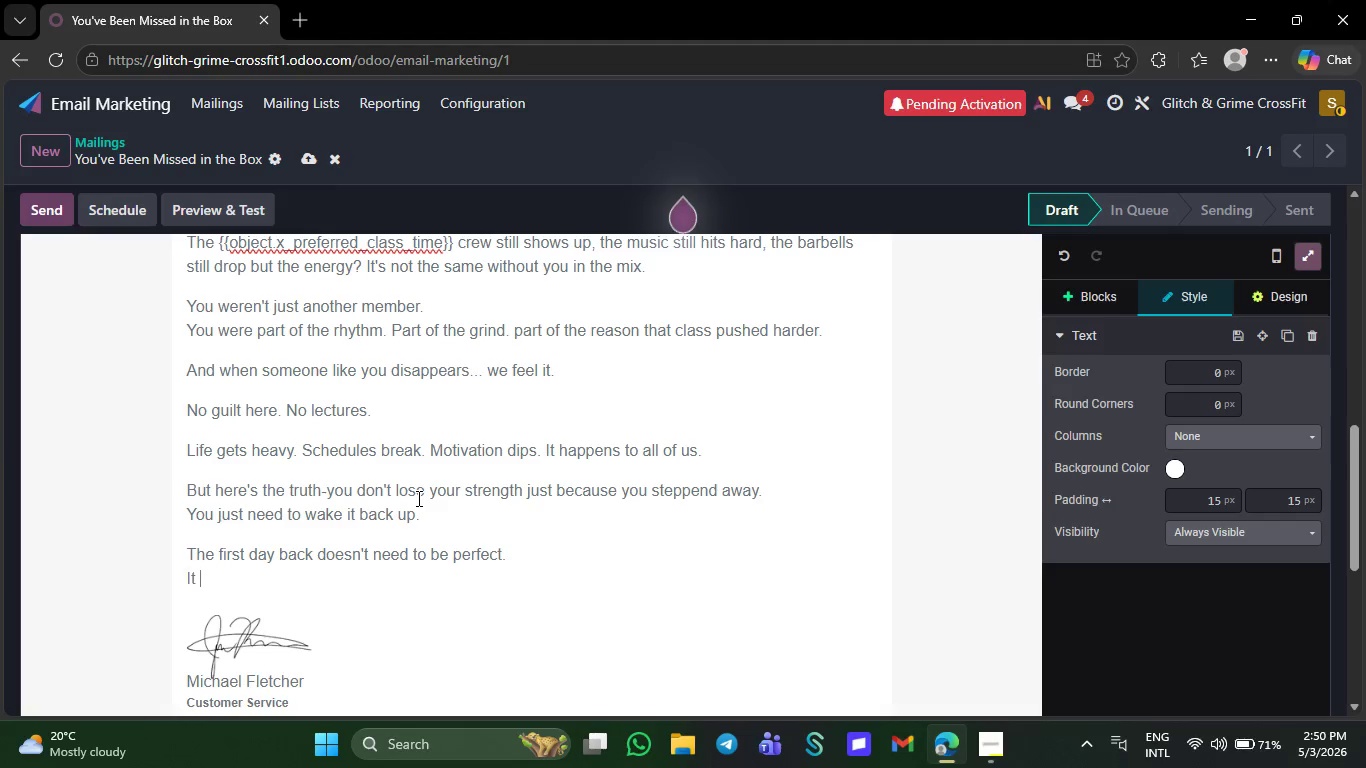 
type(just need to happen.)
 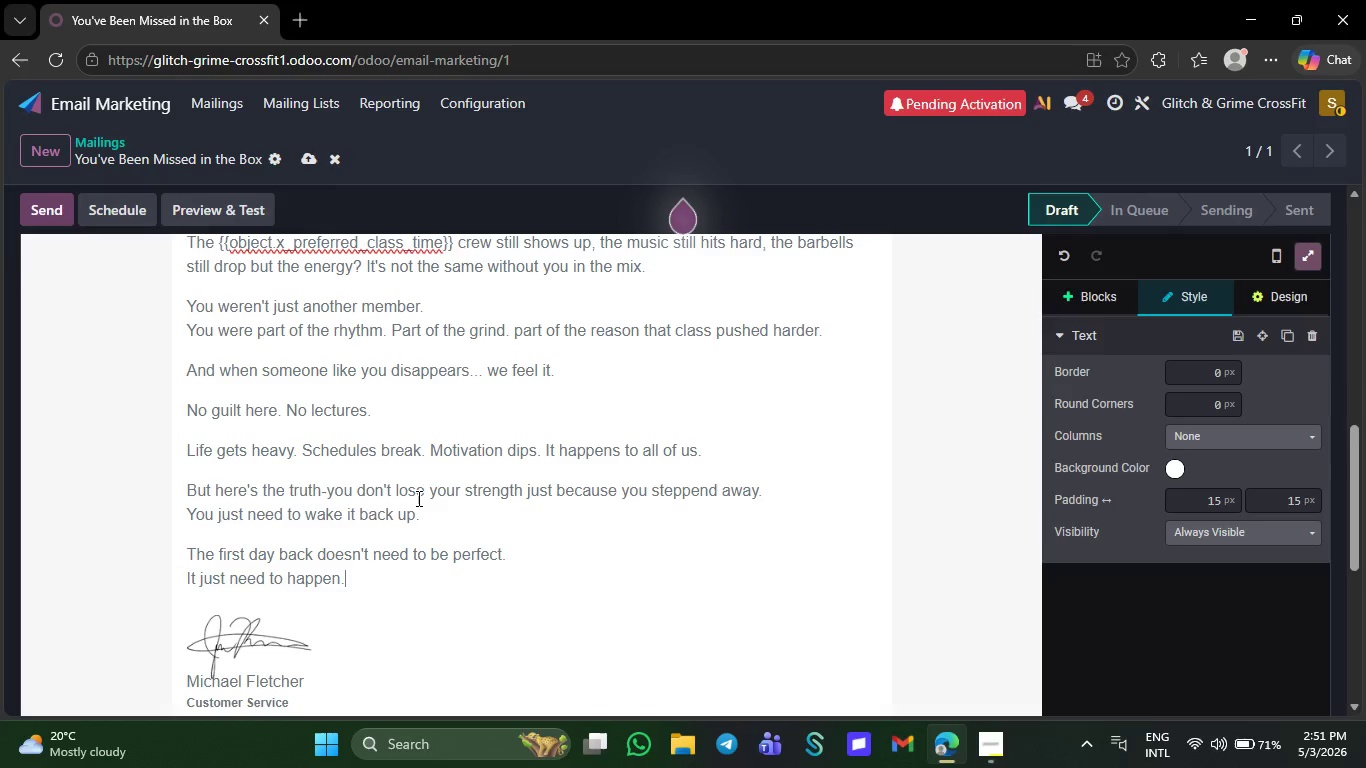 
wait(7.58)
 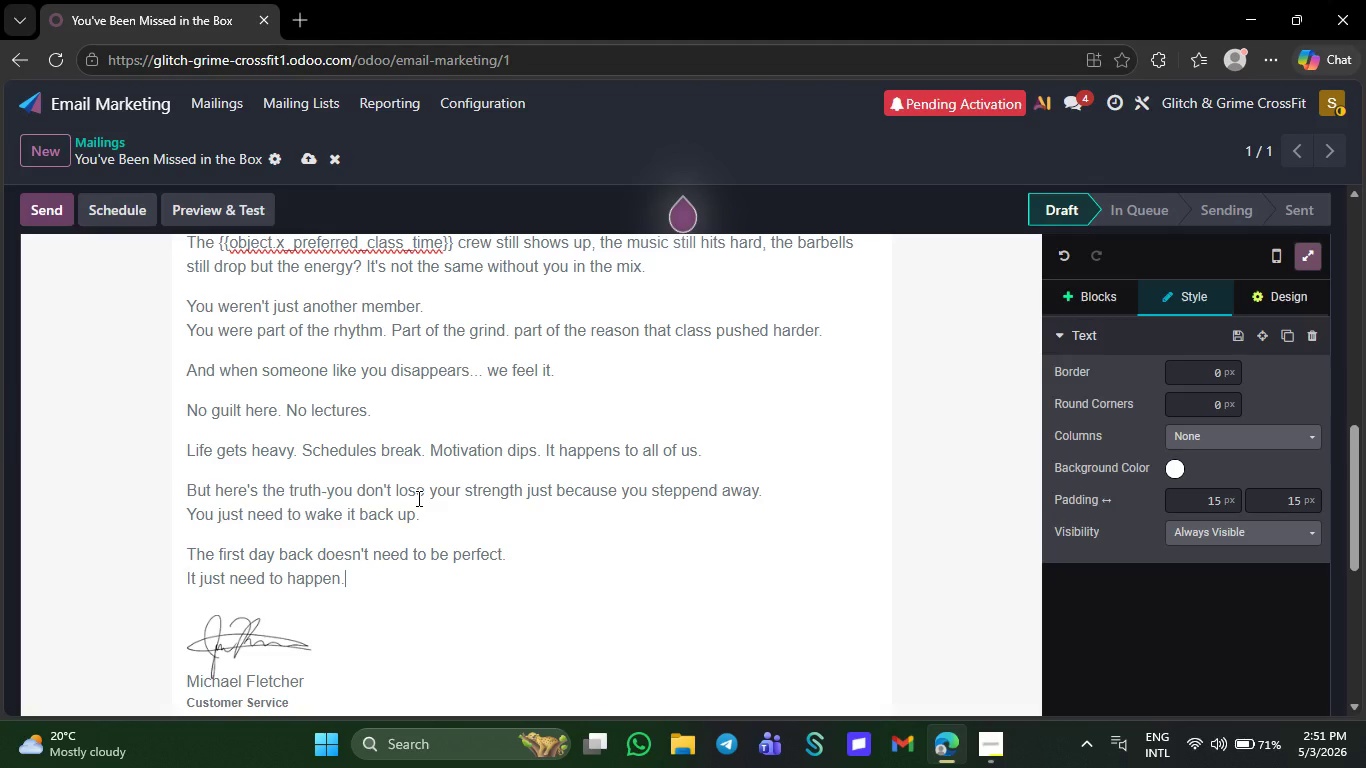 
key(NumpadEnter)
 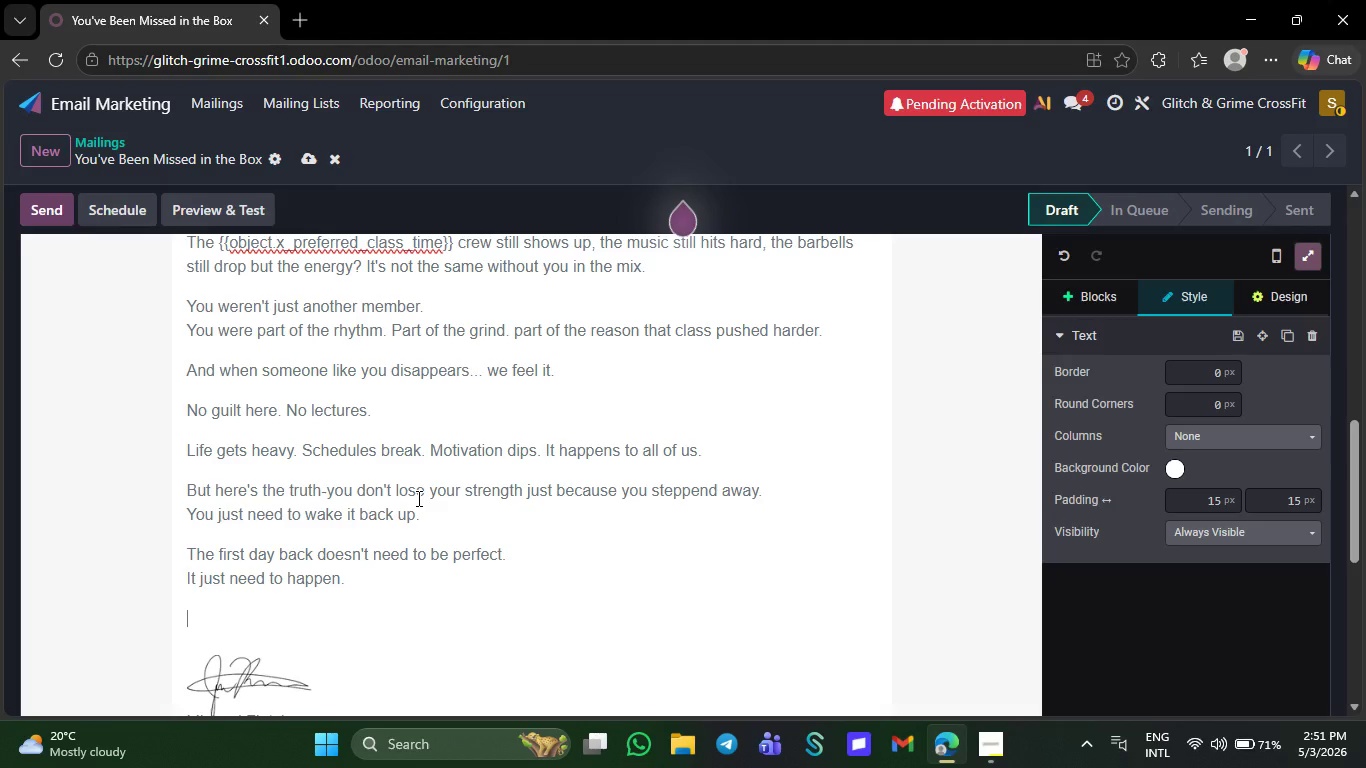 
key(CapsLock)
 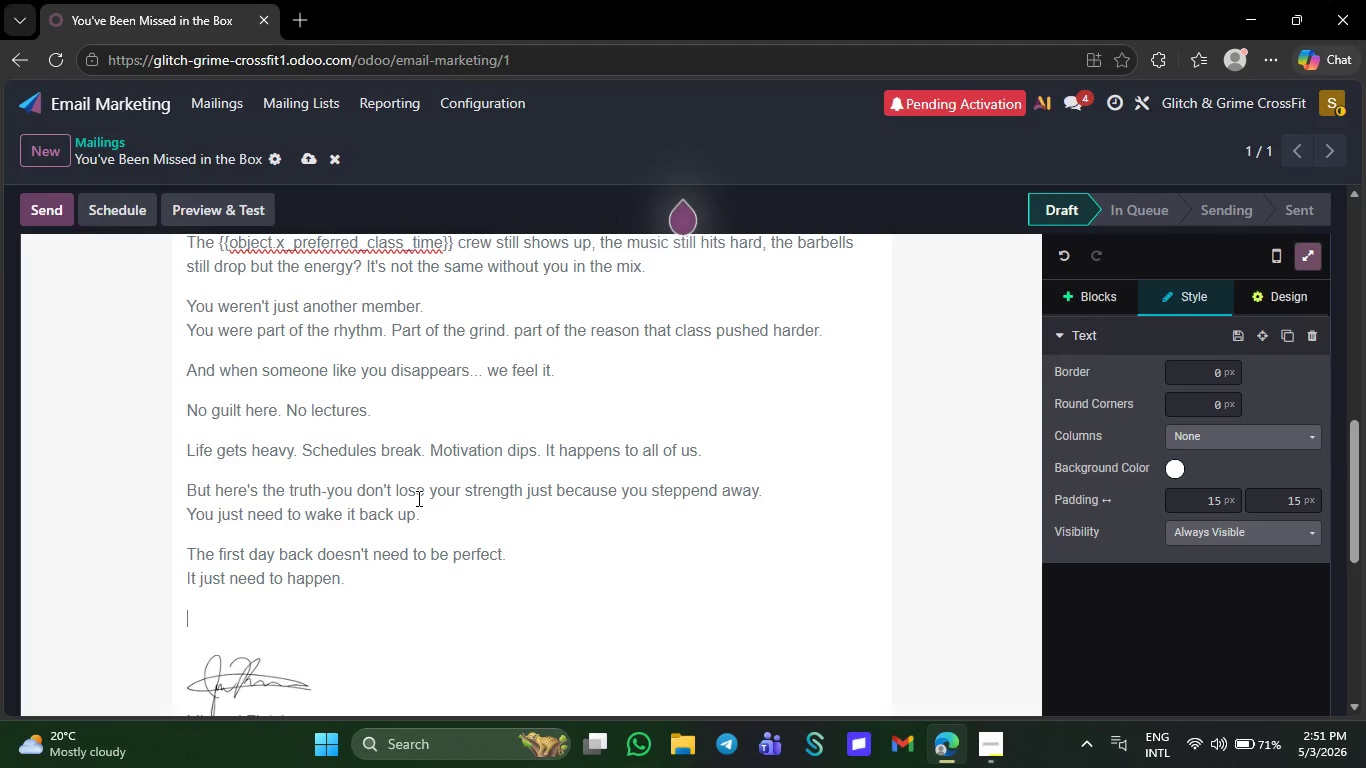 
key(G)
 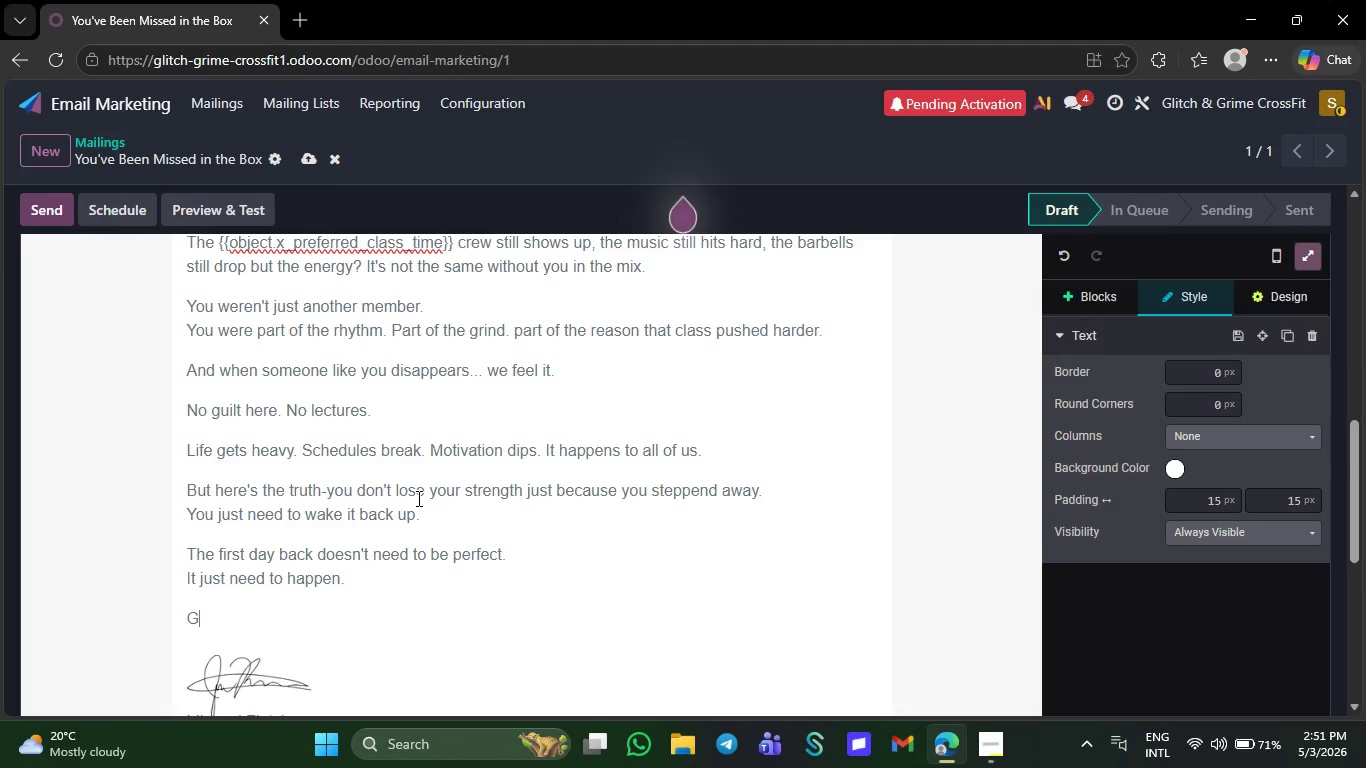 
key(CapsLock)
 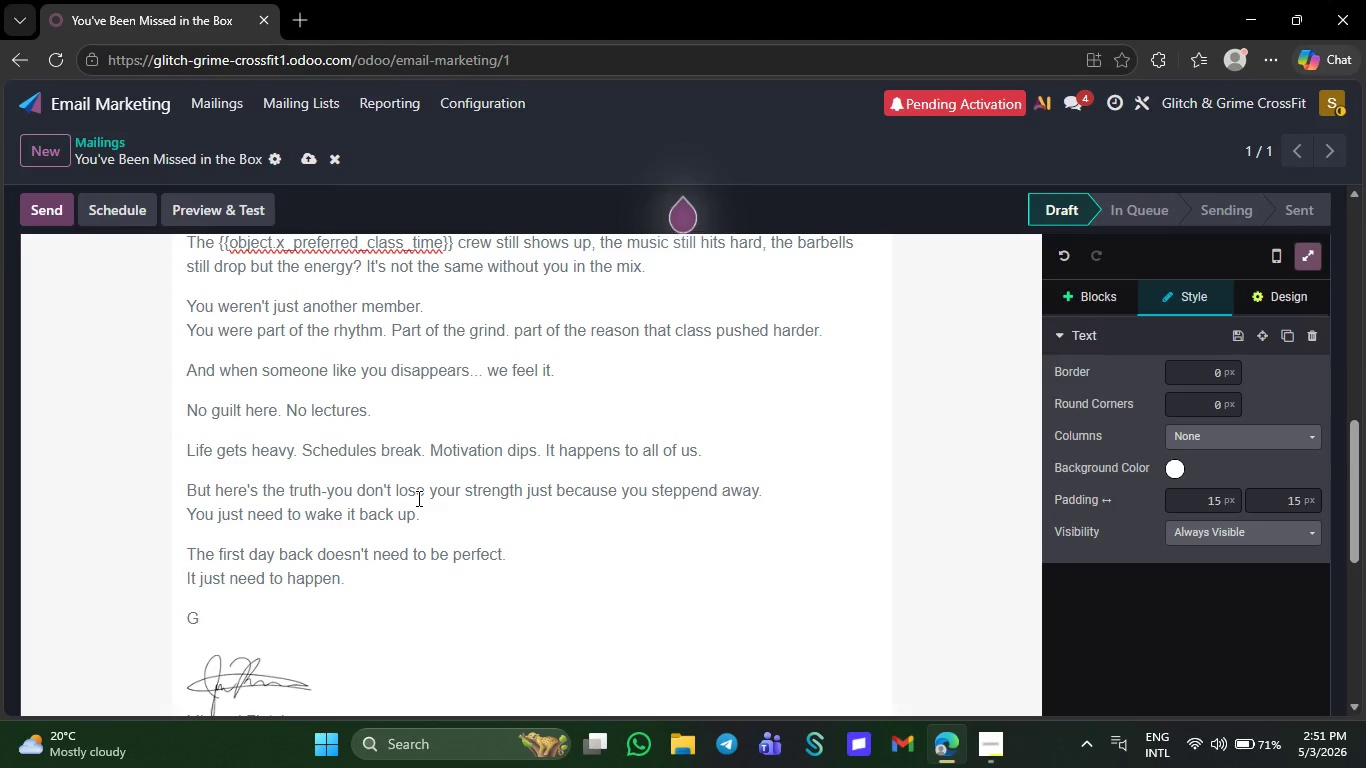 
key(L)
 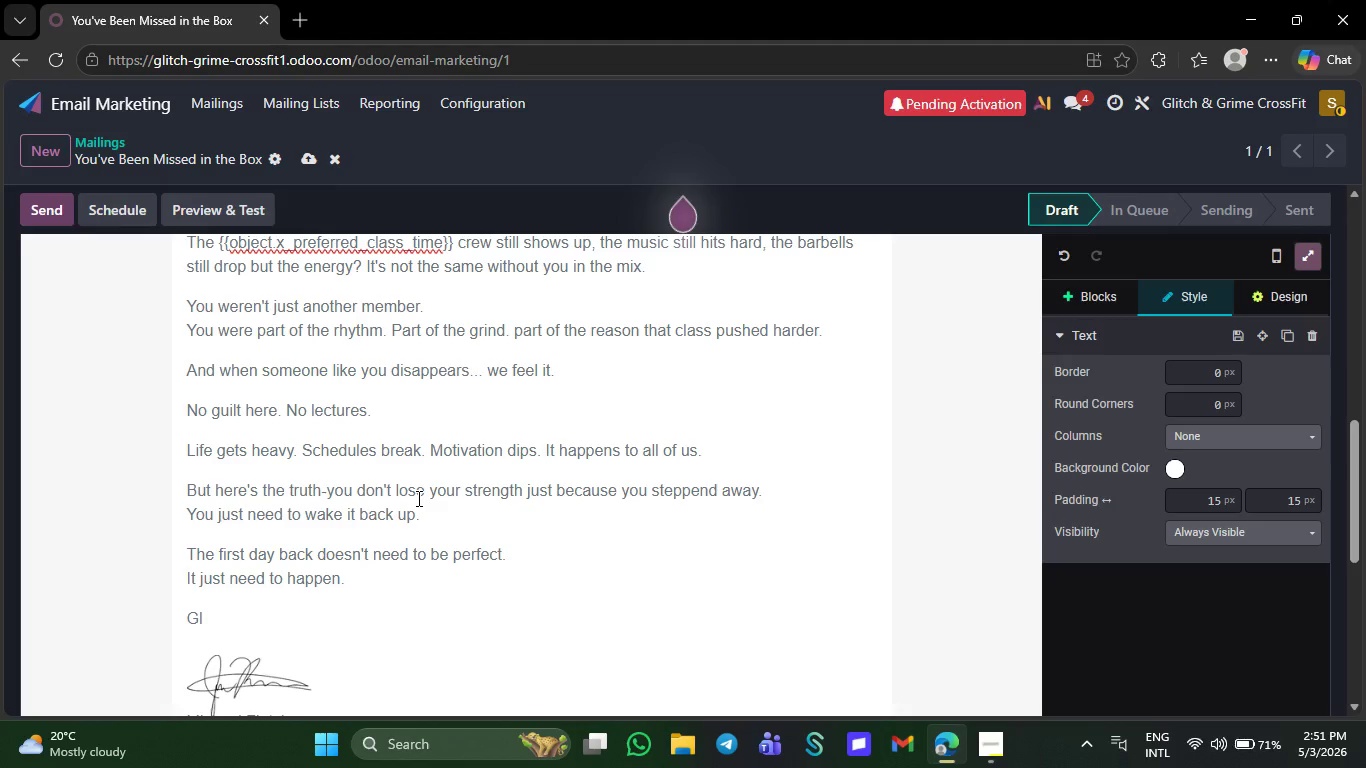 
key(Backspace)
 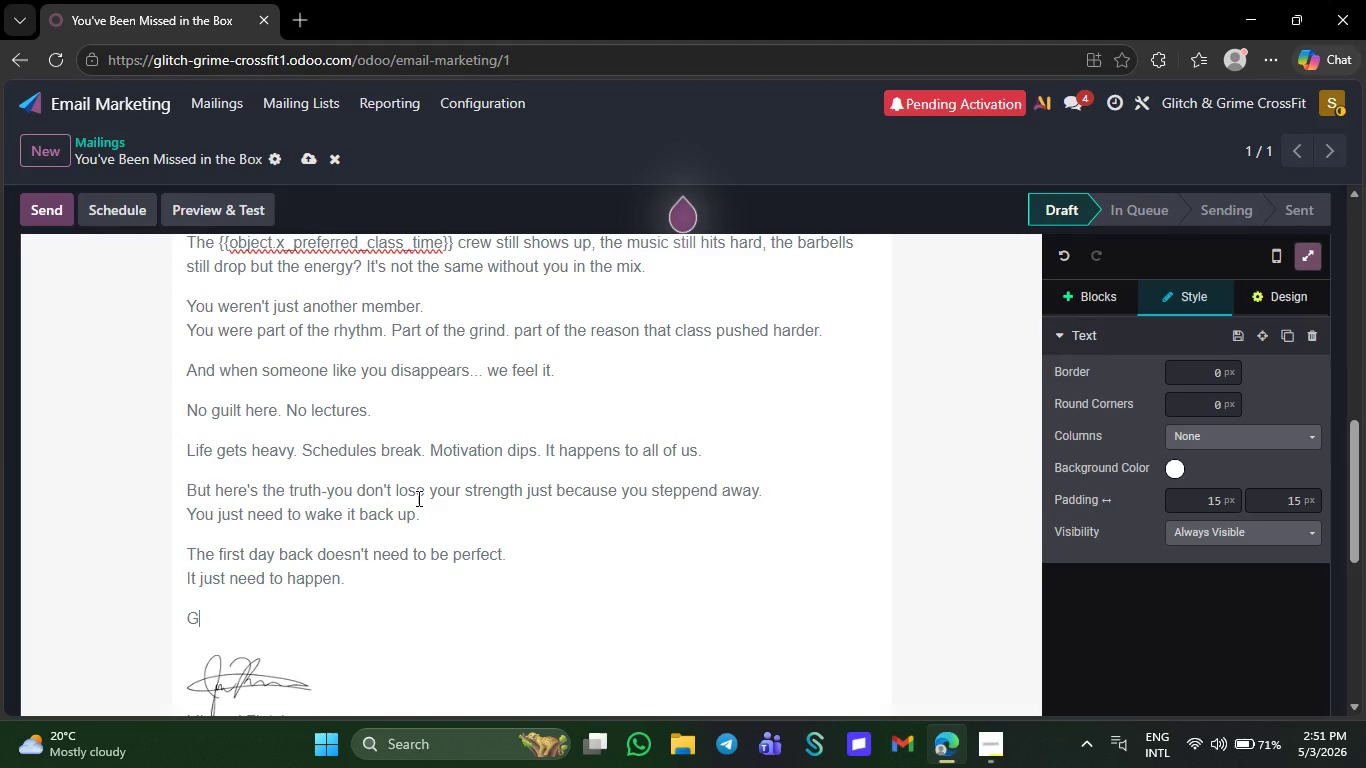 
key(Backspace)
 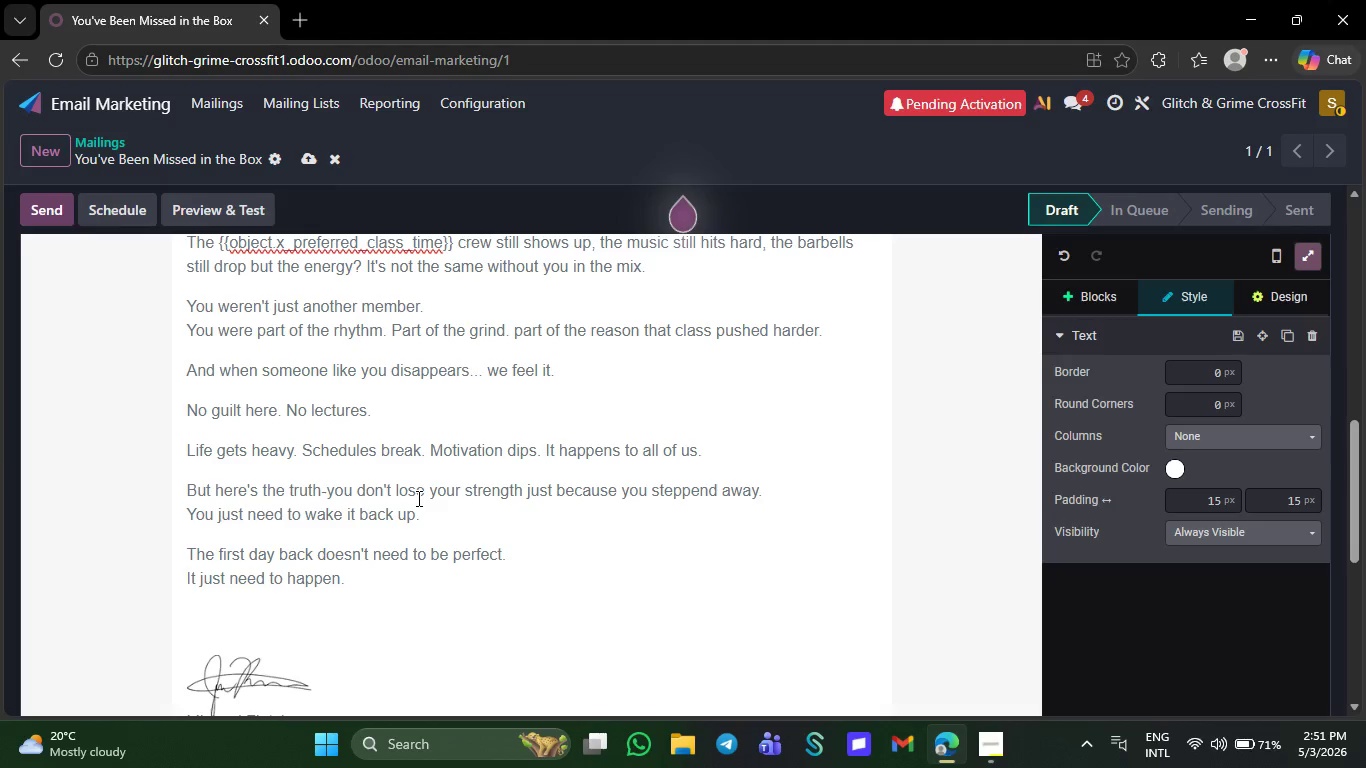 
key(CapsLock)
 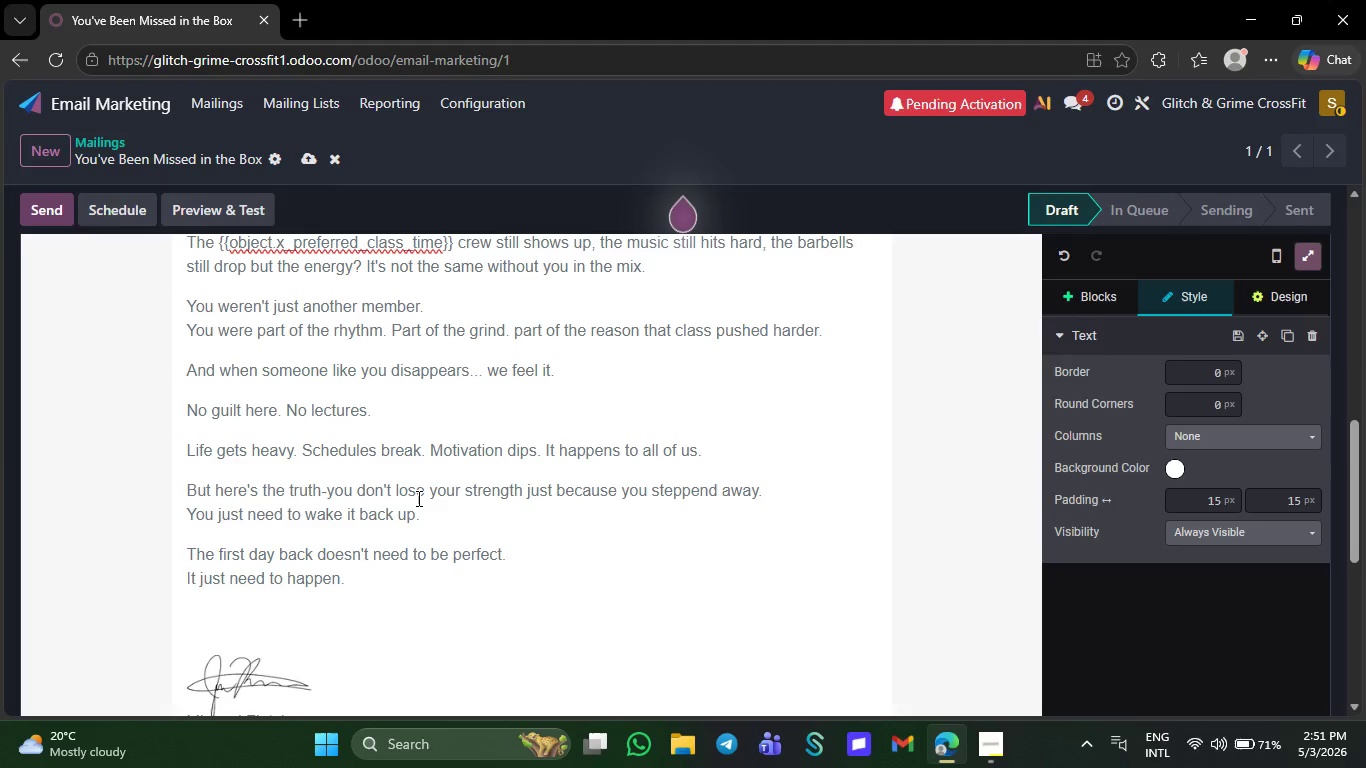 
key(B)
 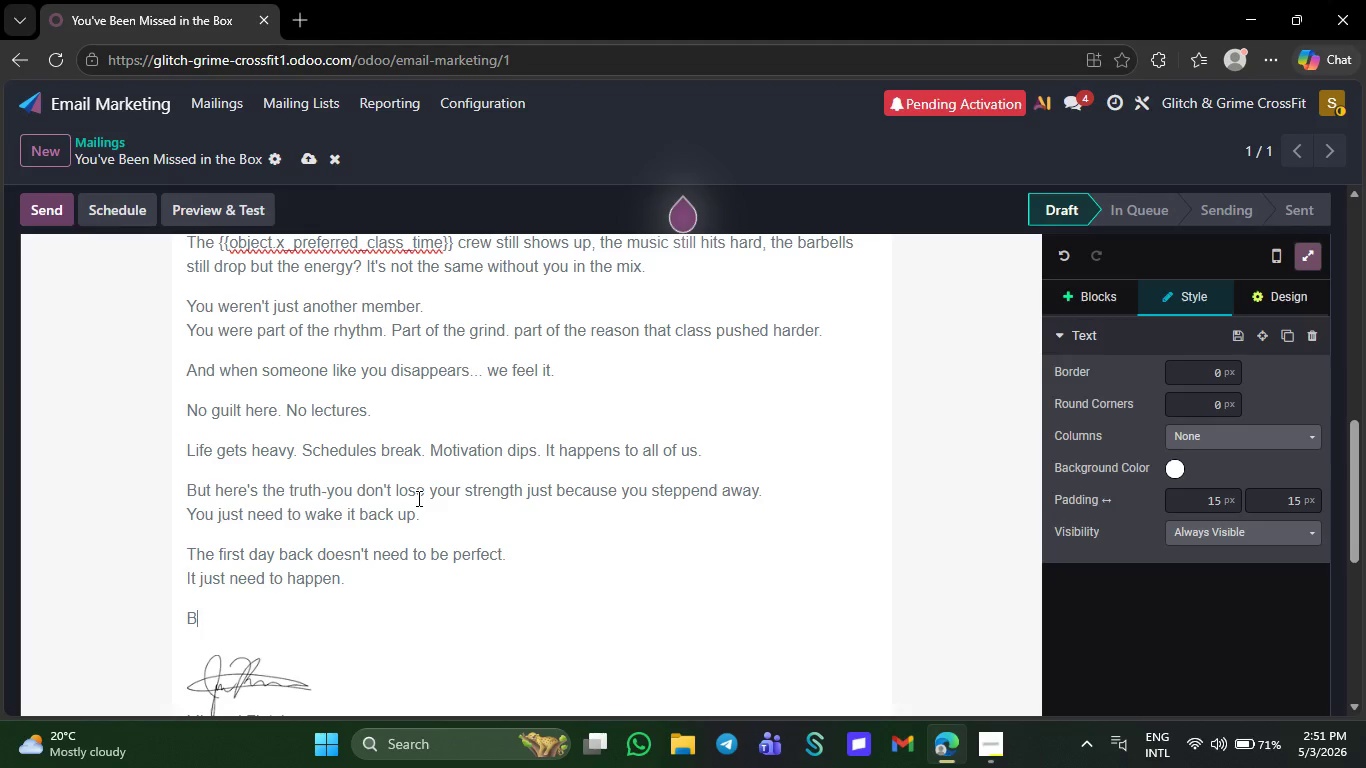 
key(CapsLock)
 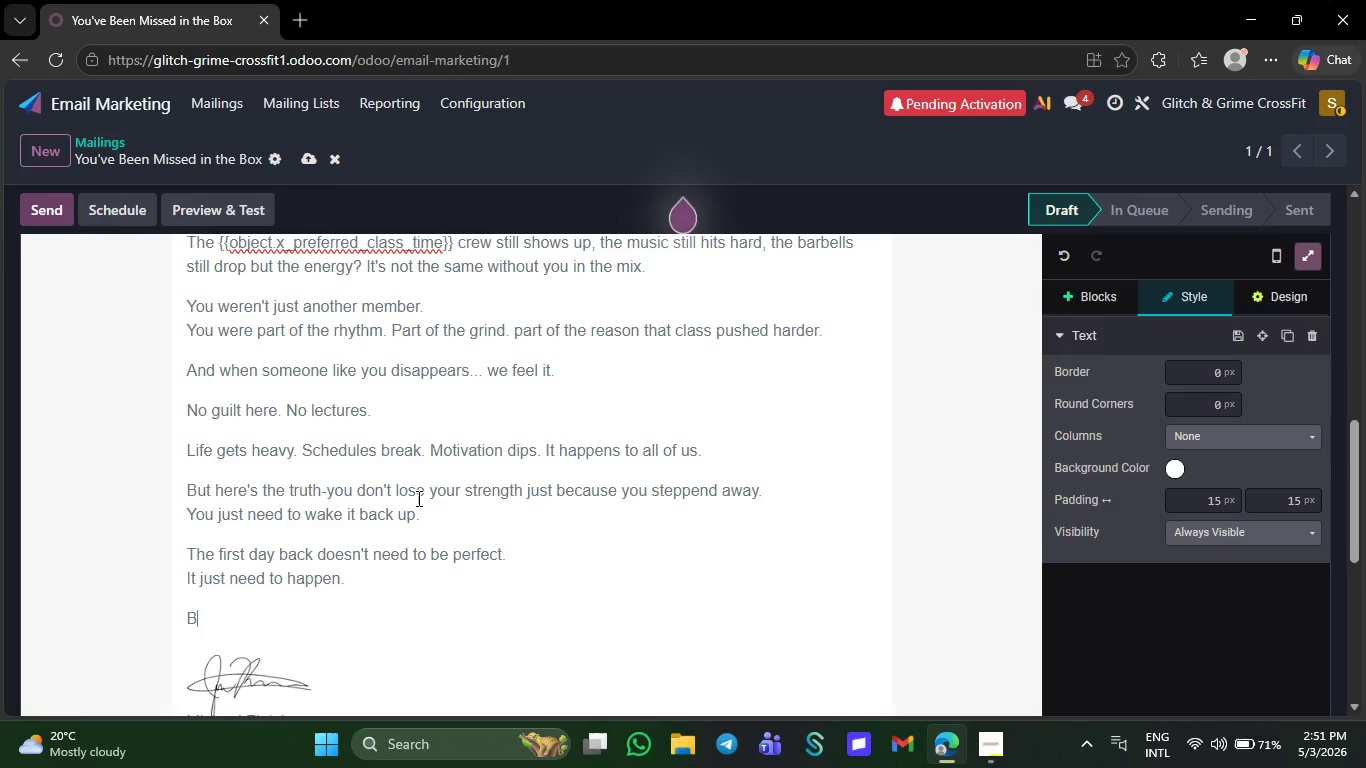 
key(Backspace)
 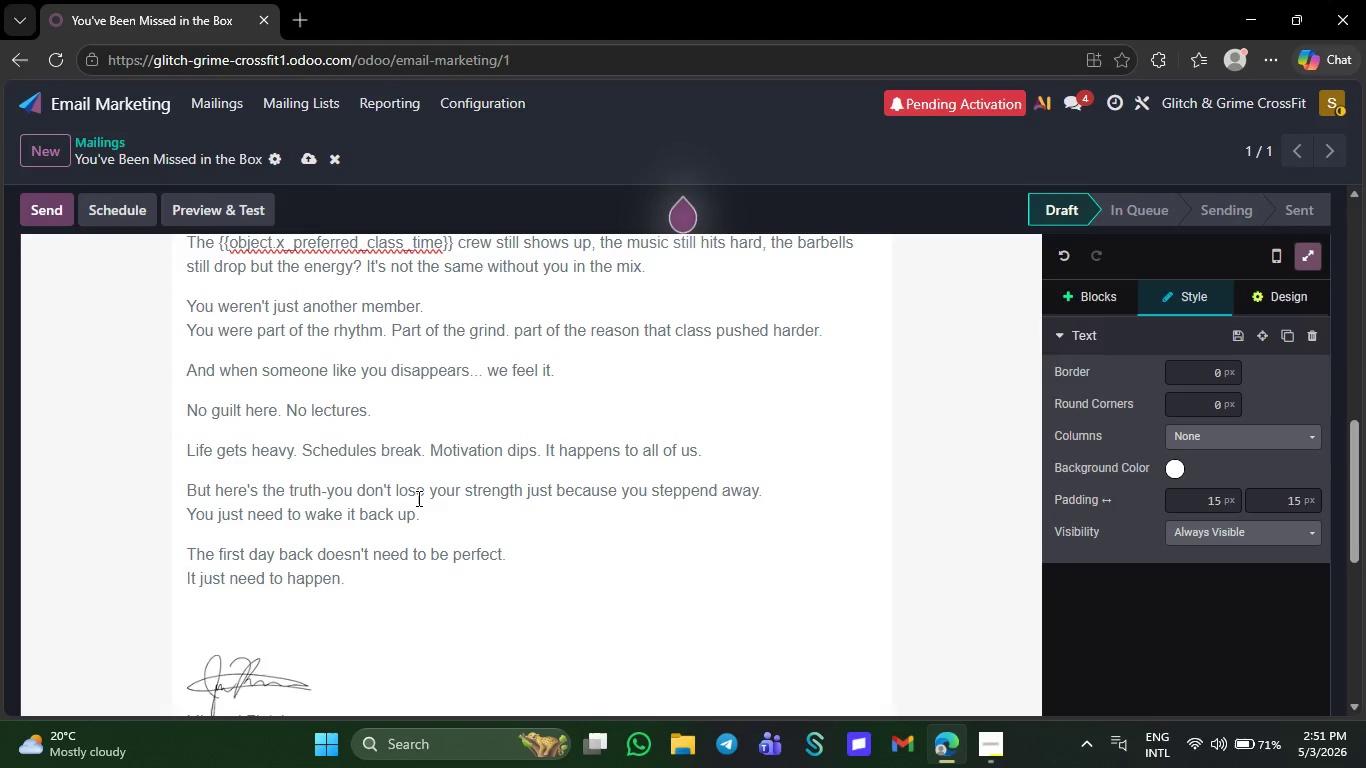 
key(CapsLock)
 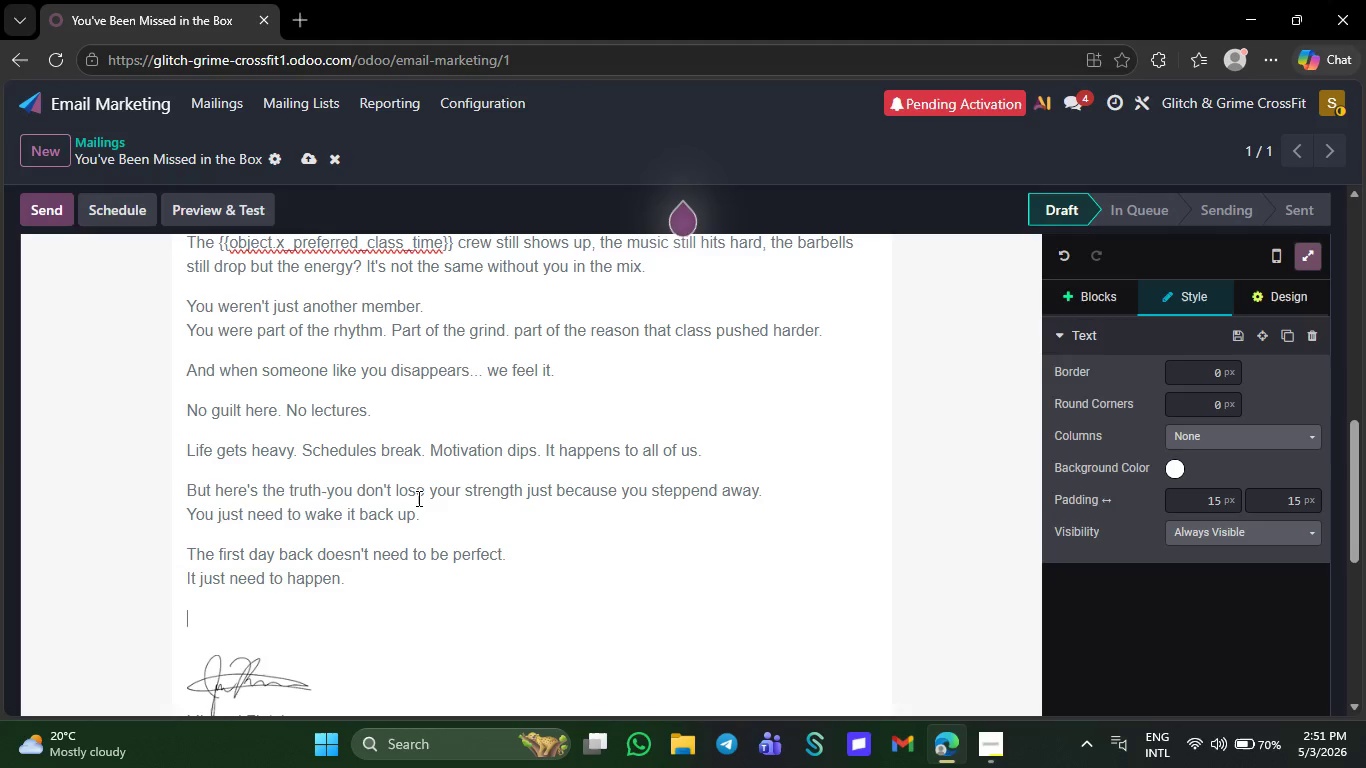 
wait(19.33)
 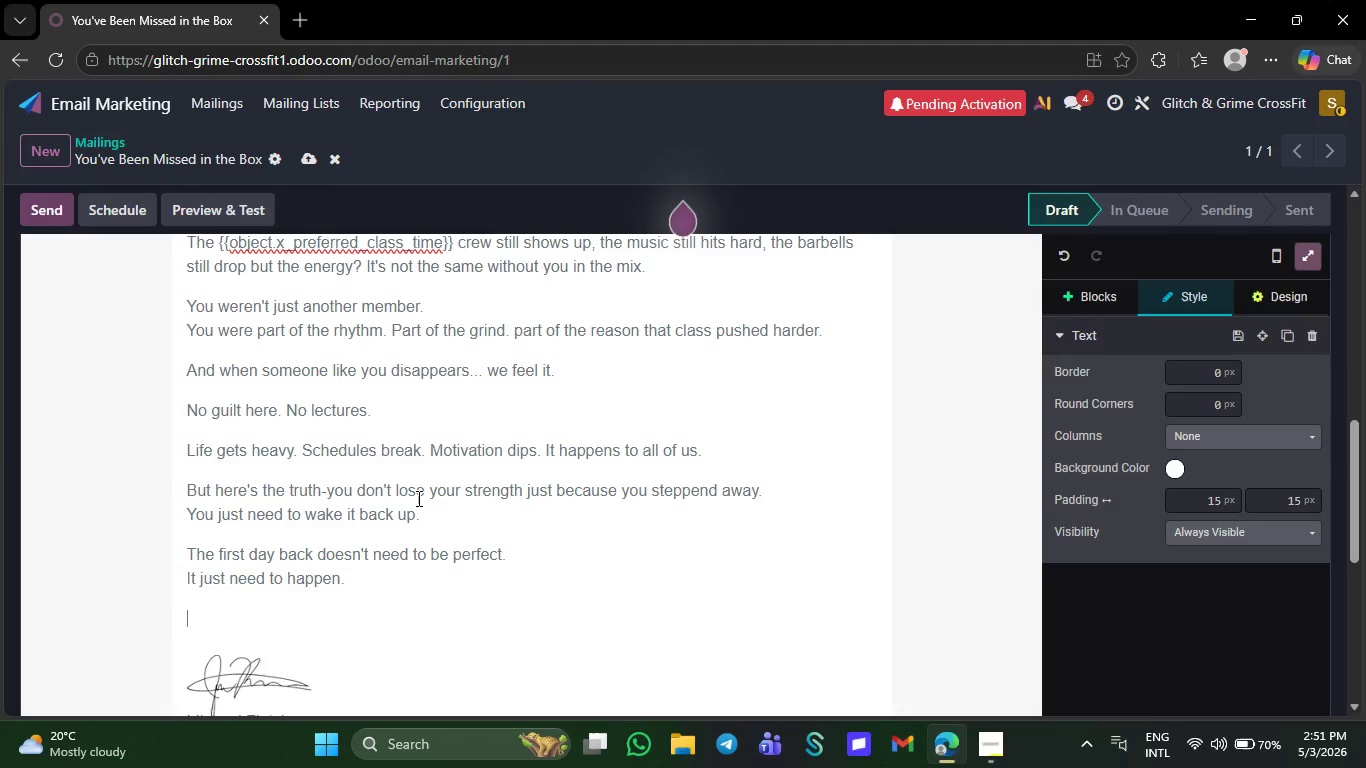 
type(Best regards, )
 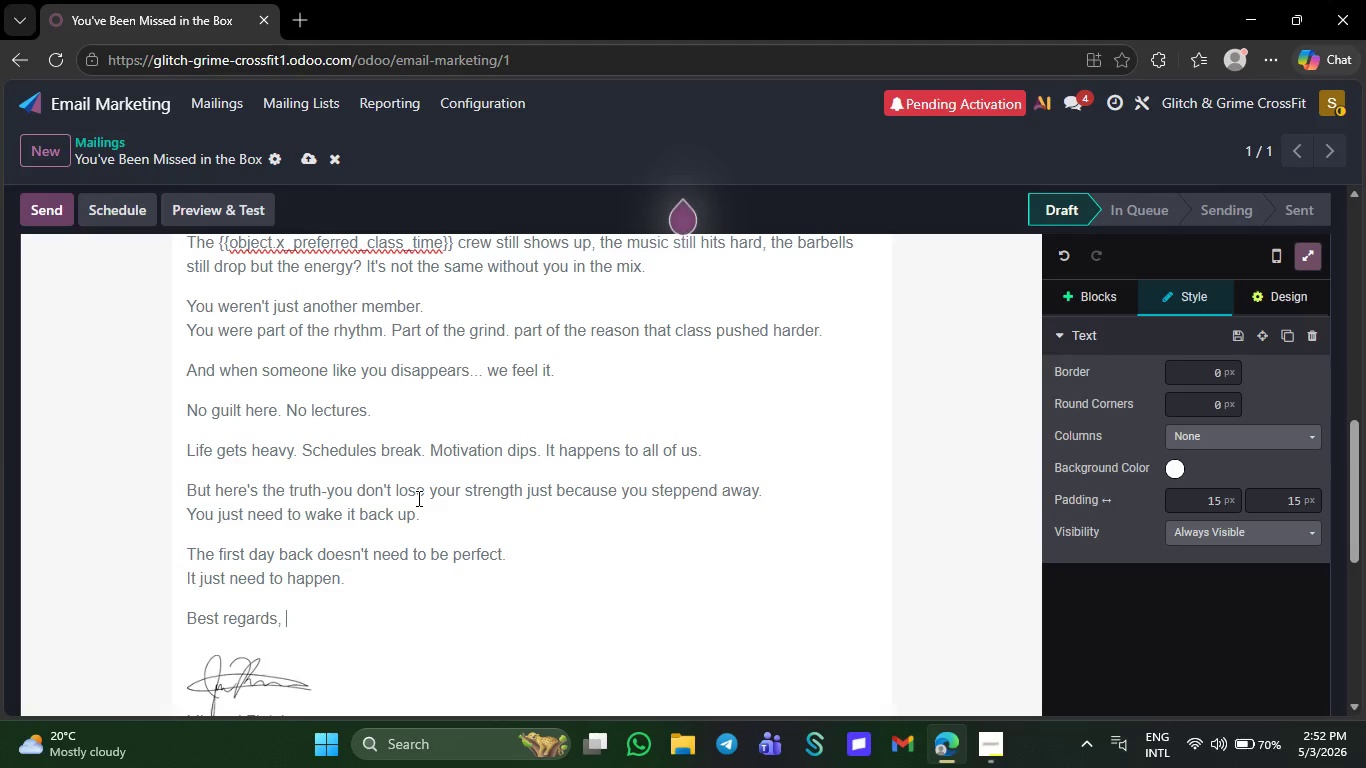 
key(Shift+Enter)
 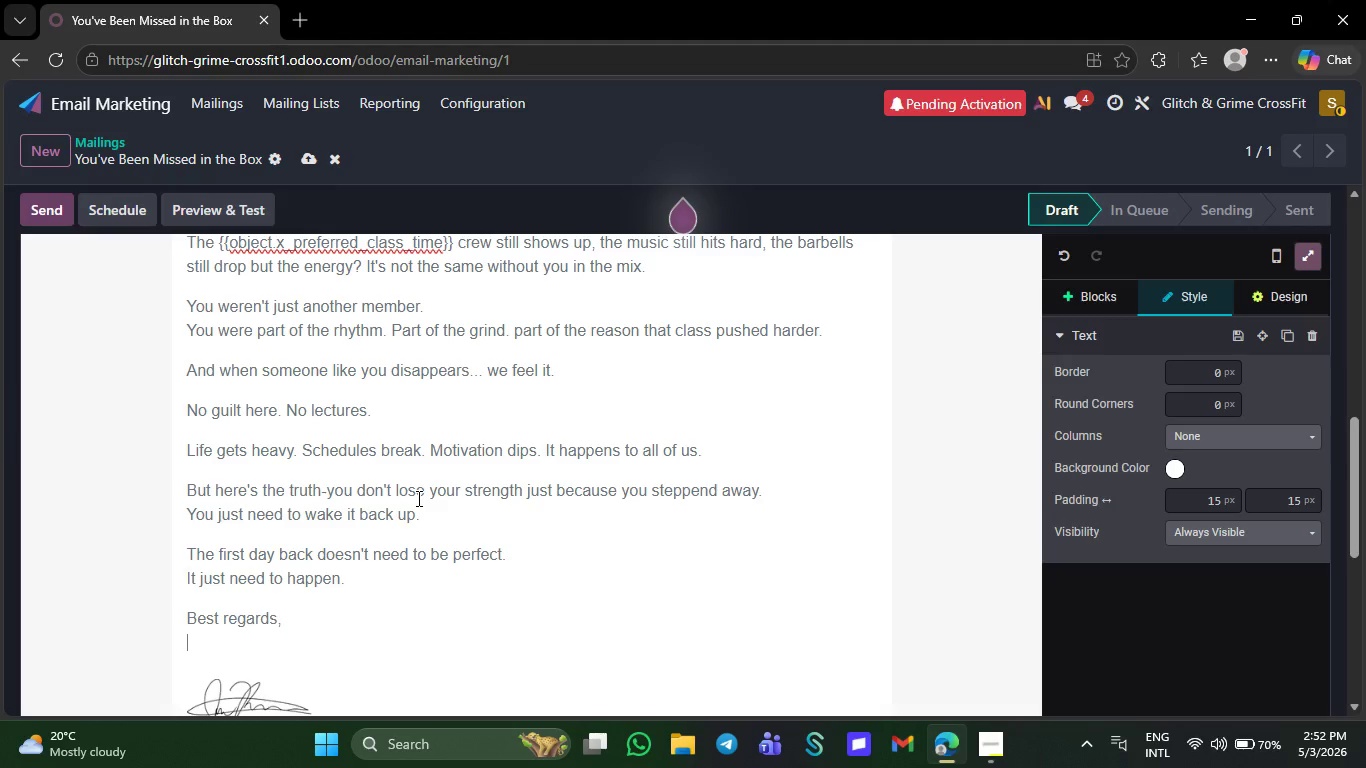 
wait(13.48)
 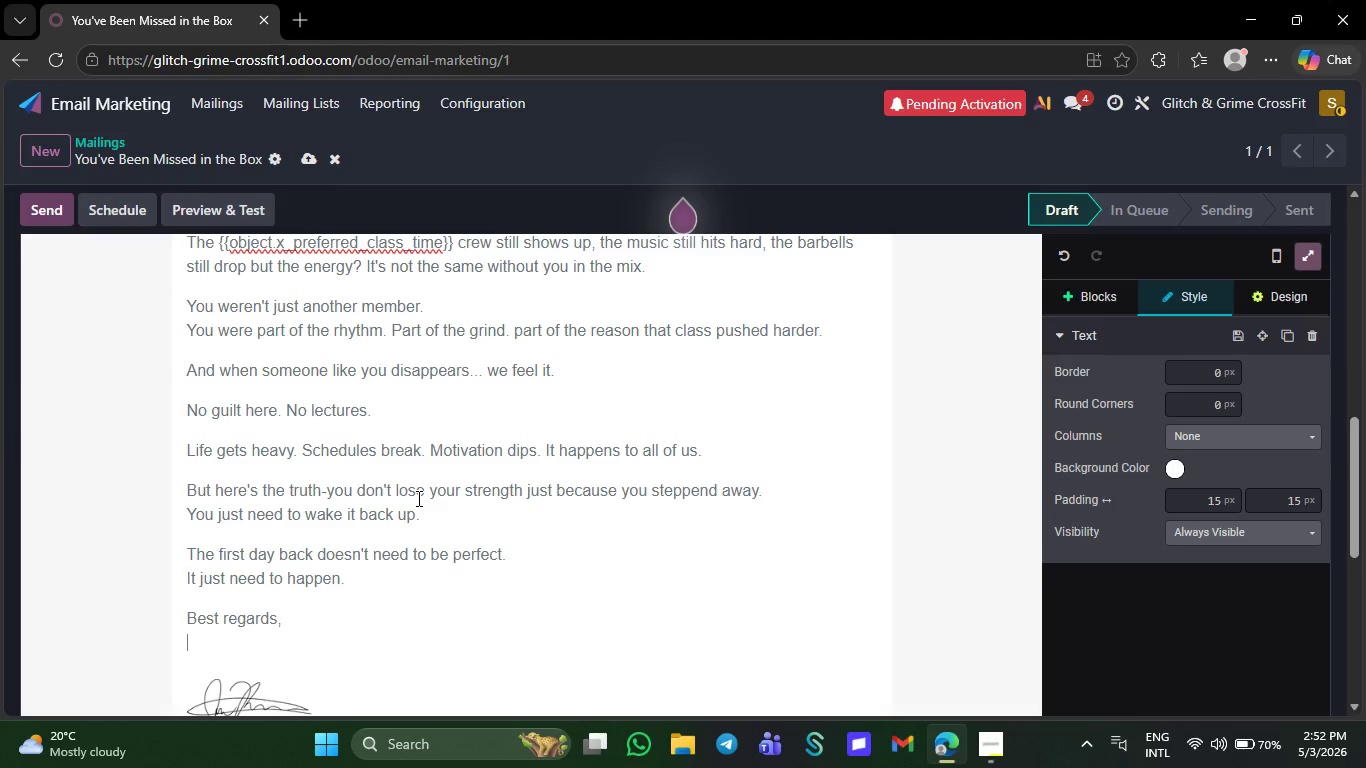 
key(CapsLock)
 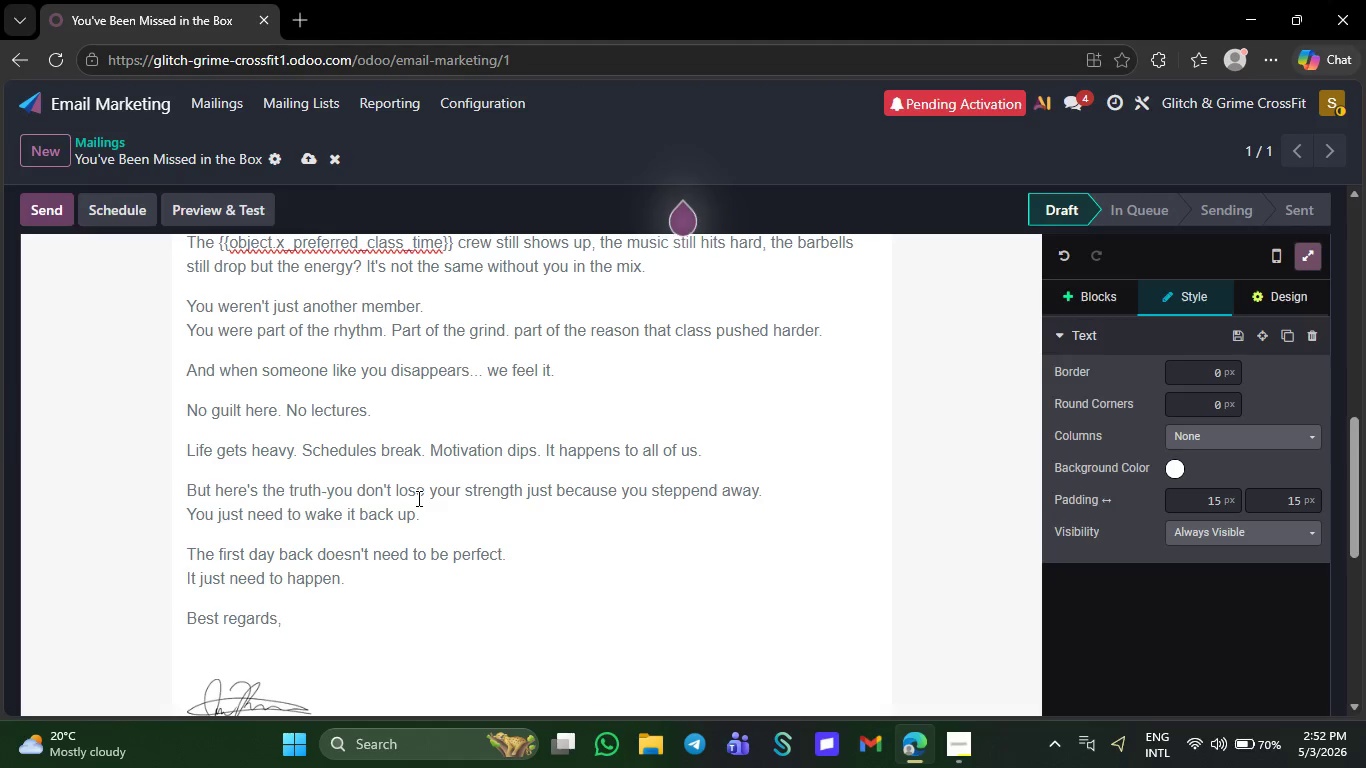 
key(G)
 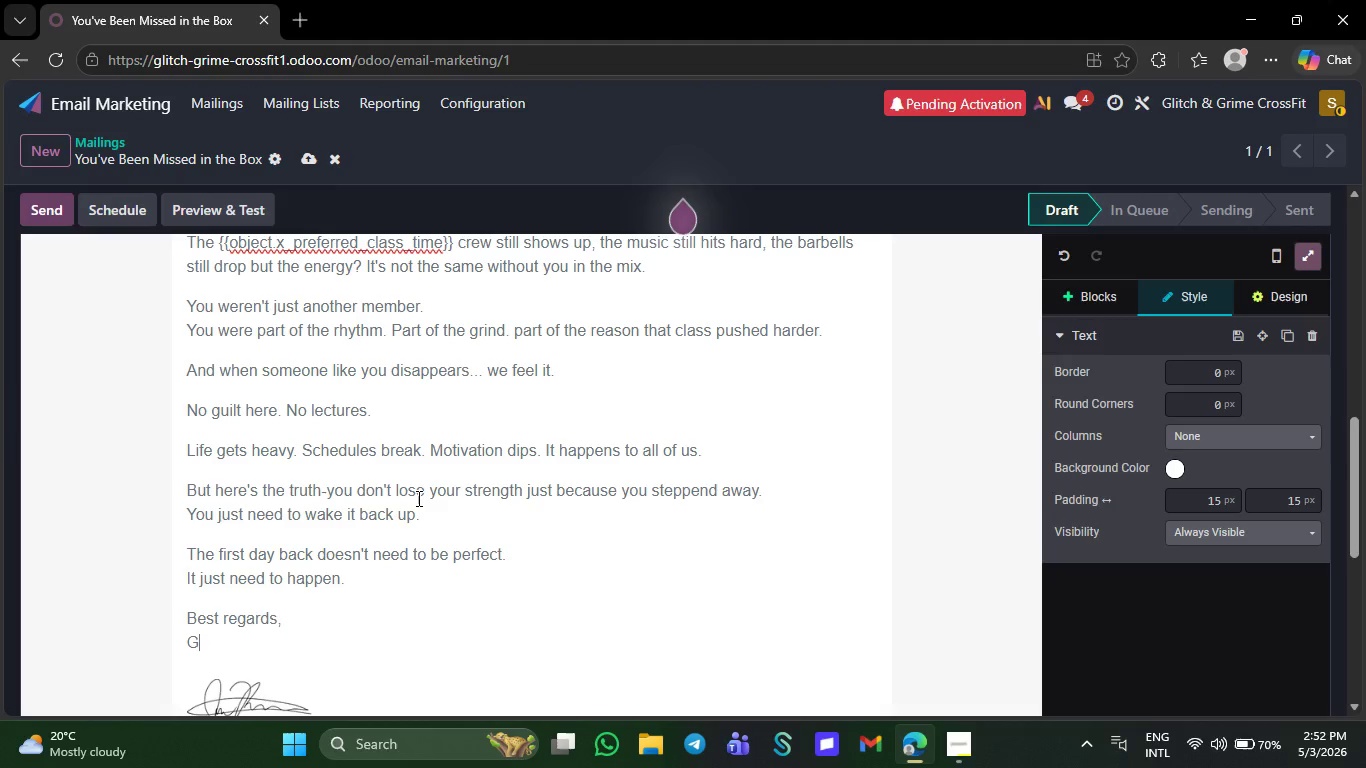 
key(CapsLock)
 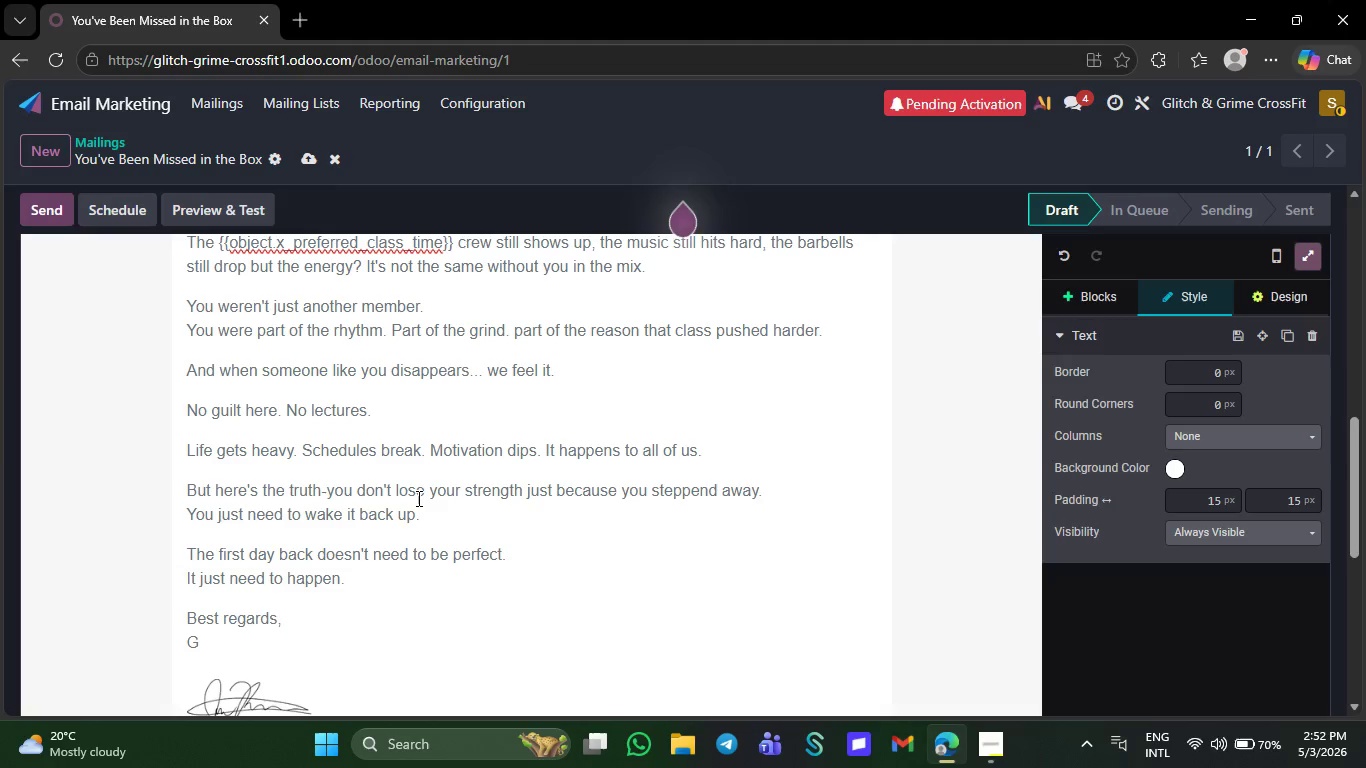 
wait(7.99)
 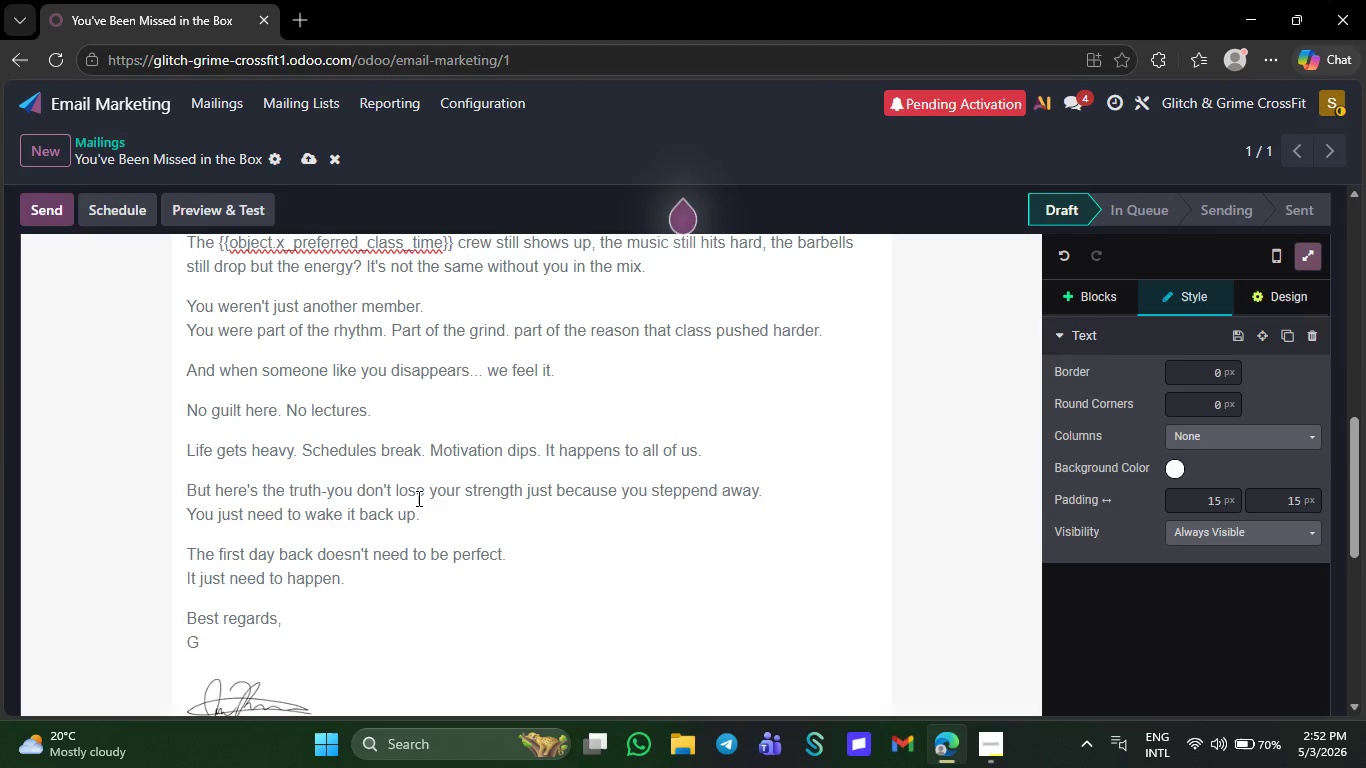 
type(litch )
 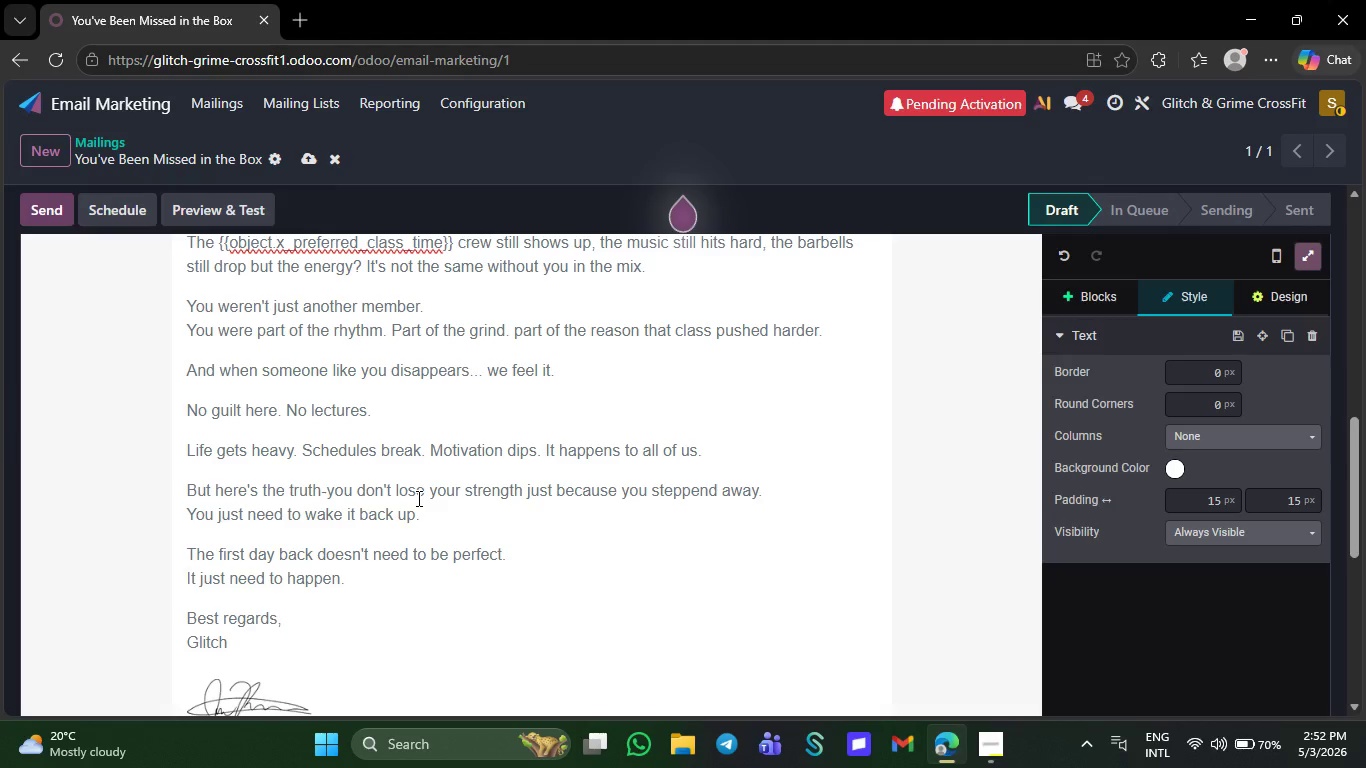 
key(Shift+7)
 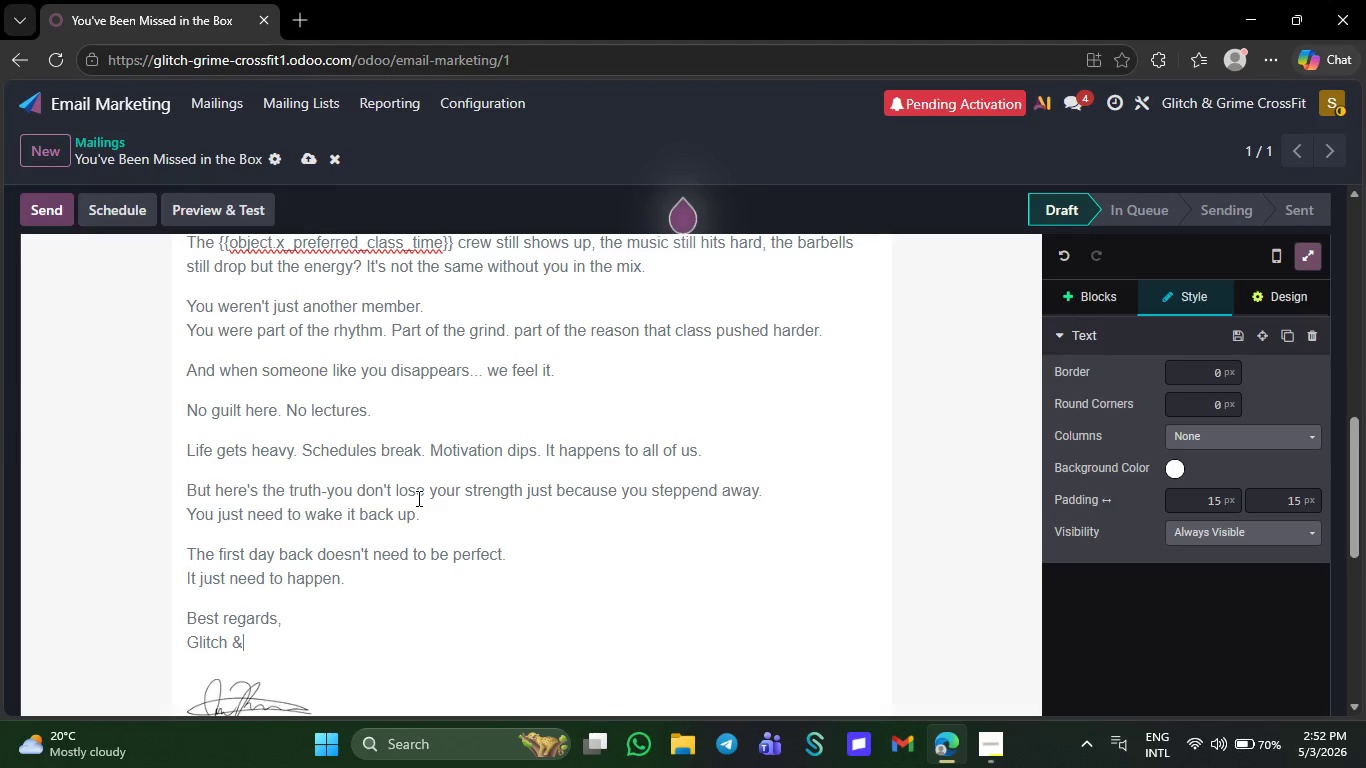 
key(Space)
 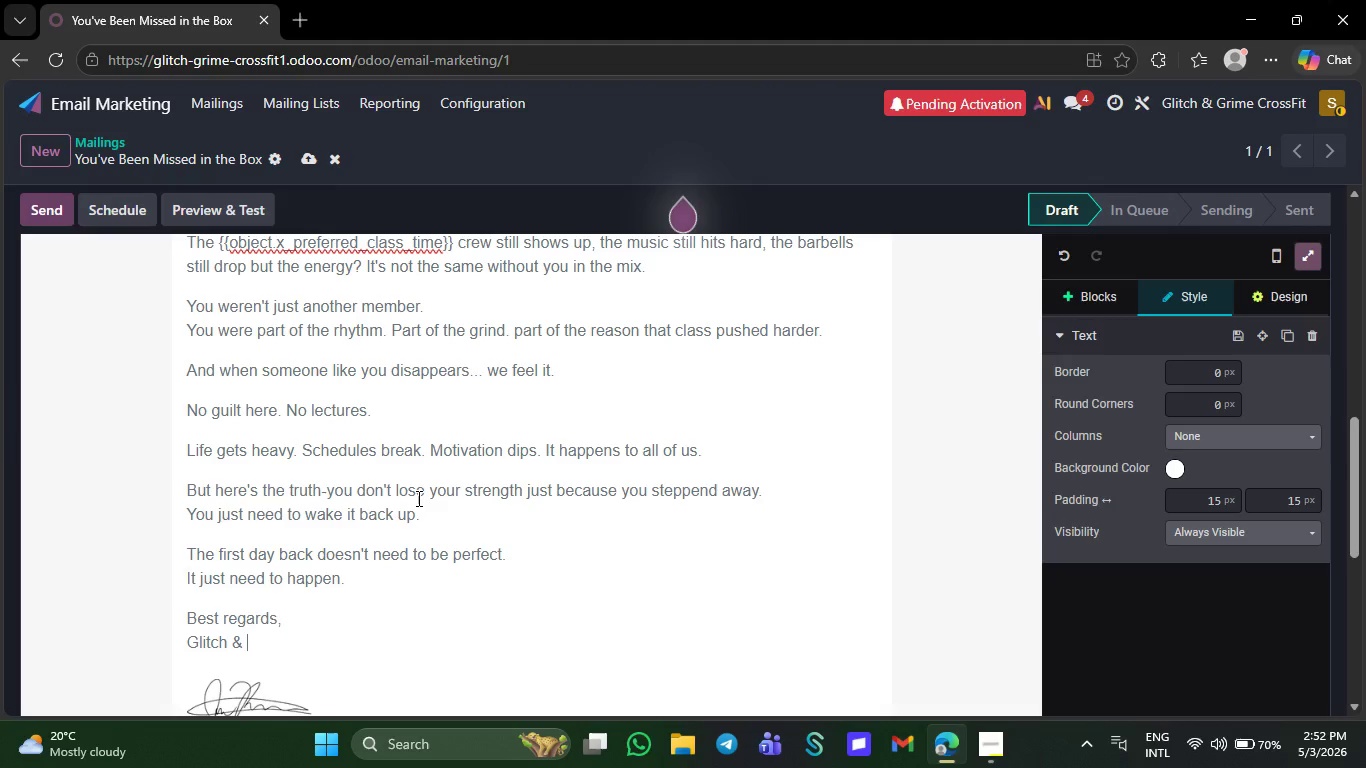 
key(CapsLock)
 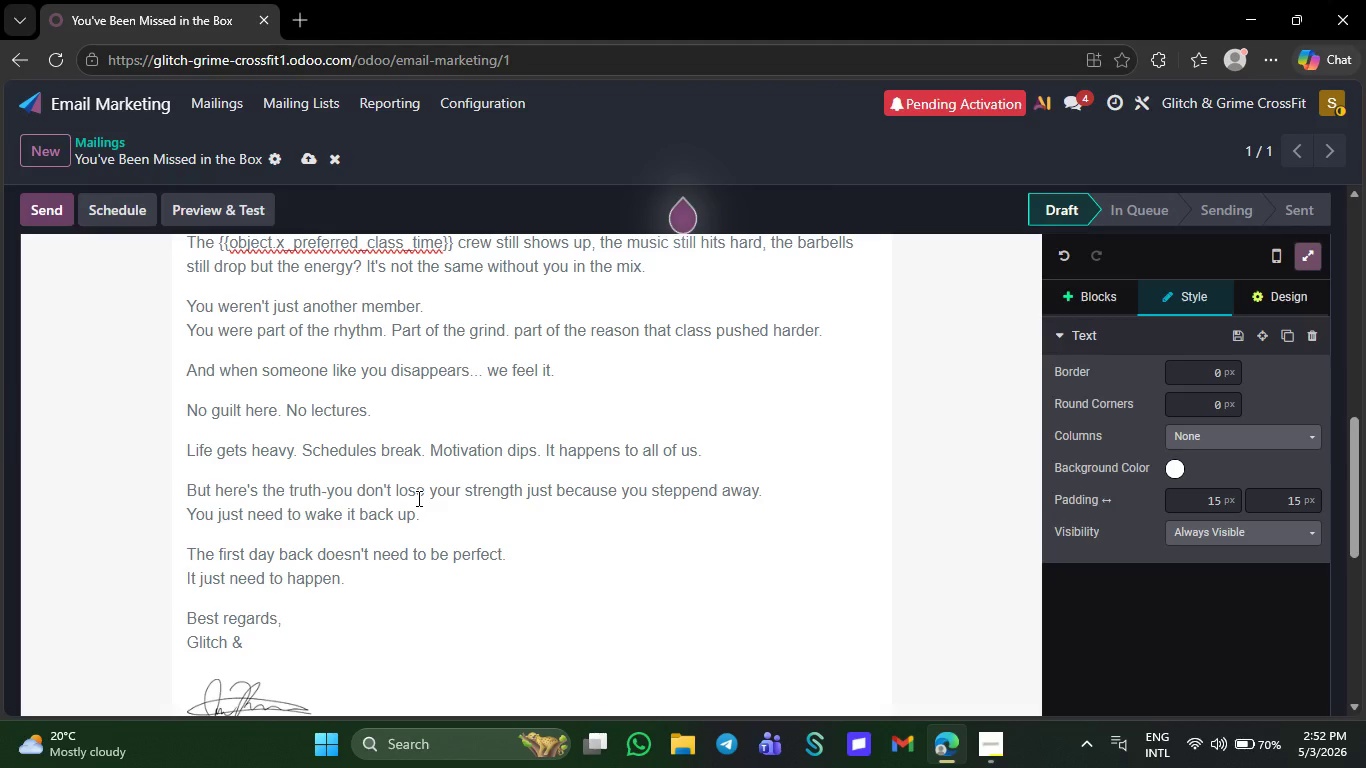 
key(G)
 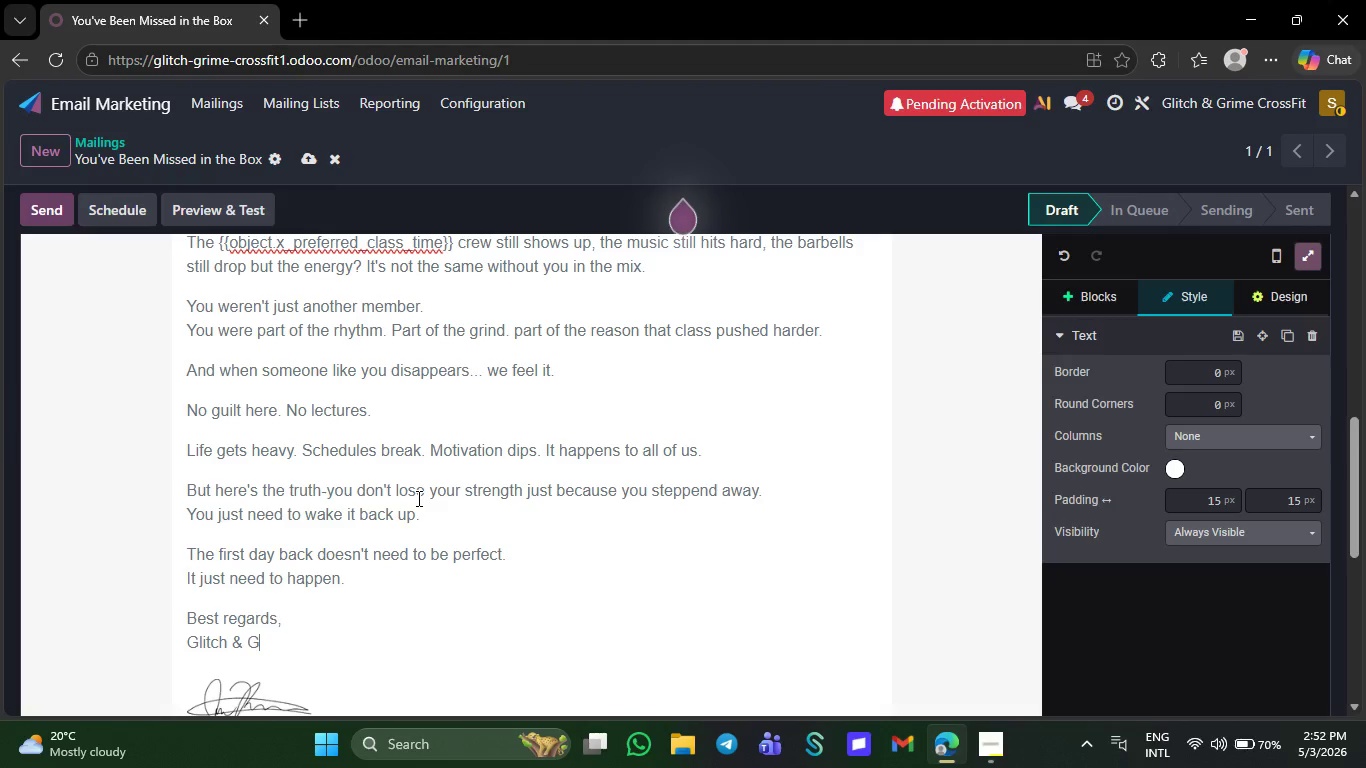 
key(CapsLock)
 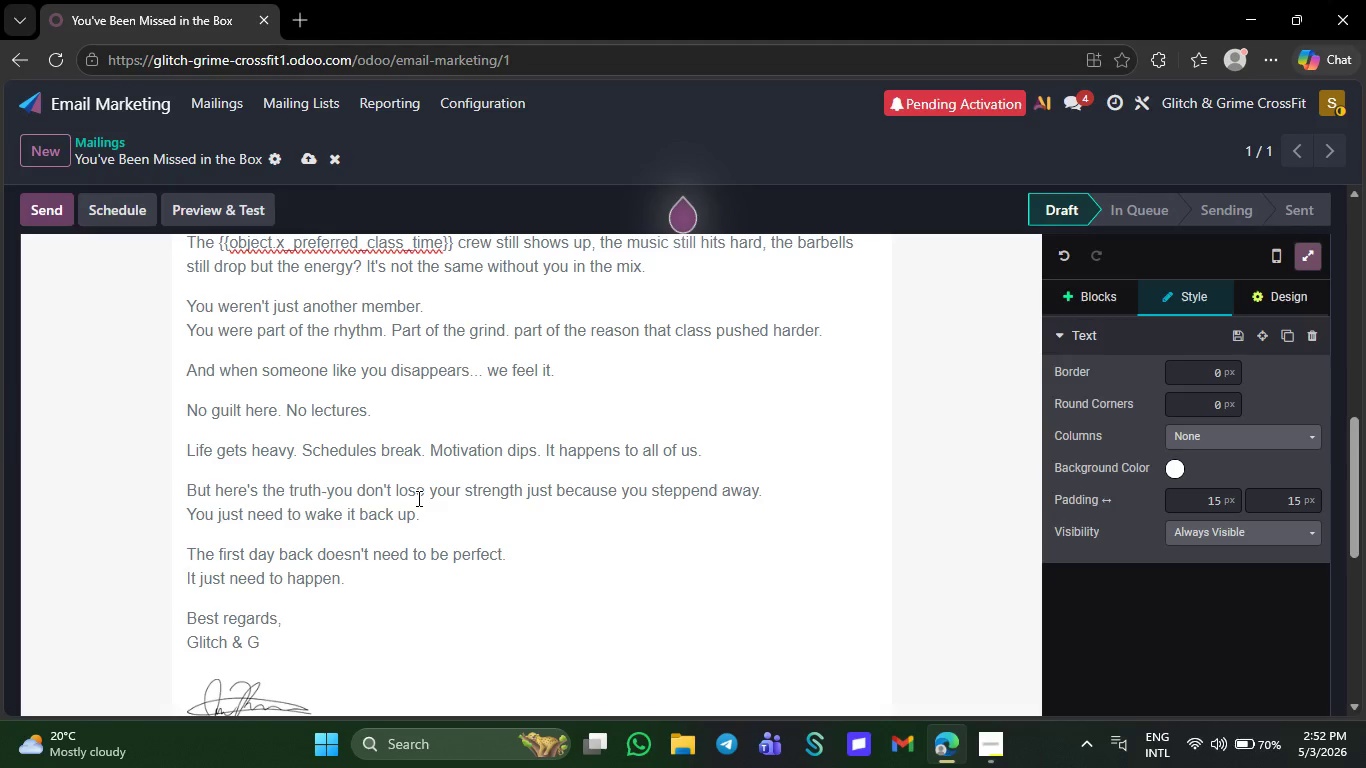 
wait(9.86)
 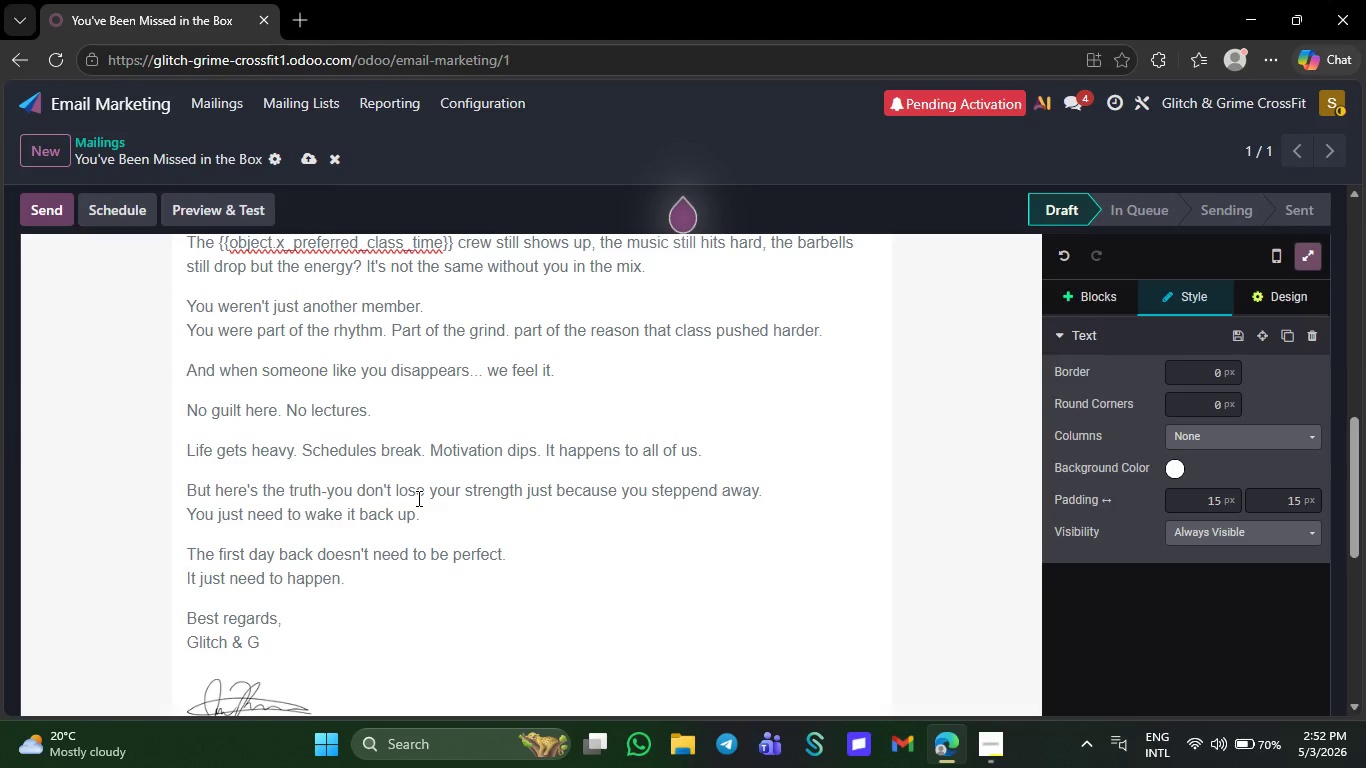 
key(R)
 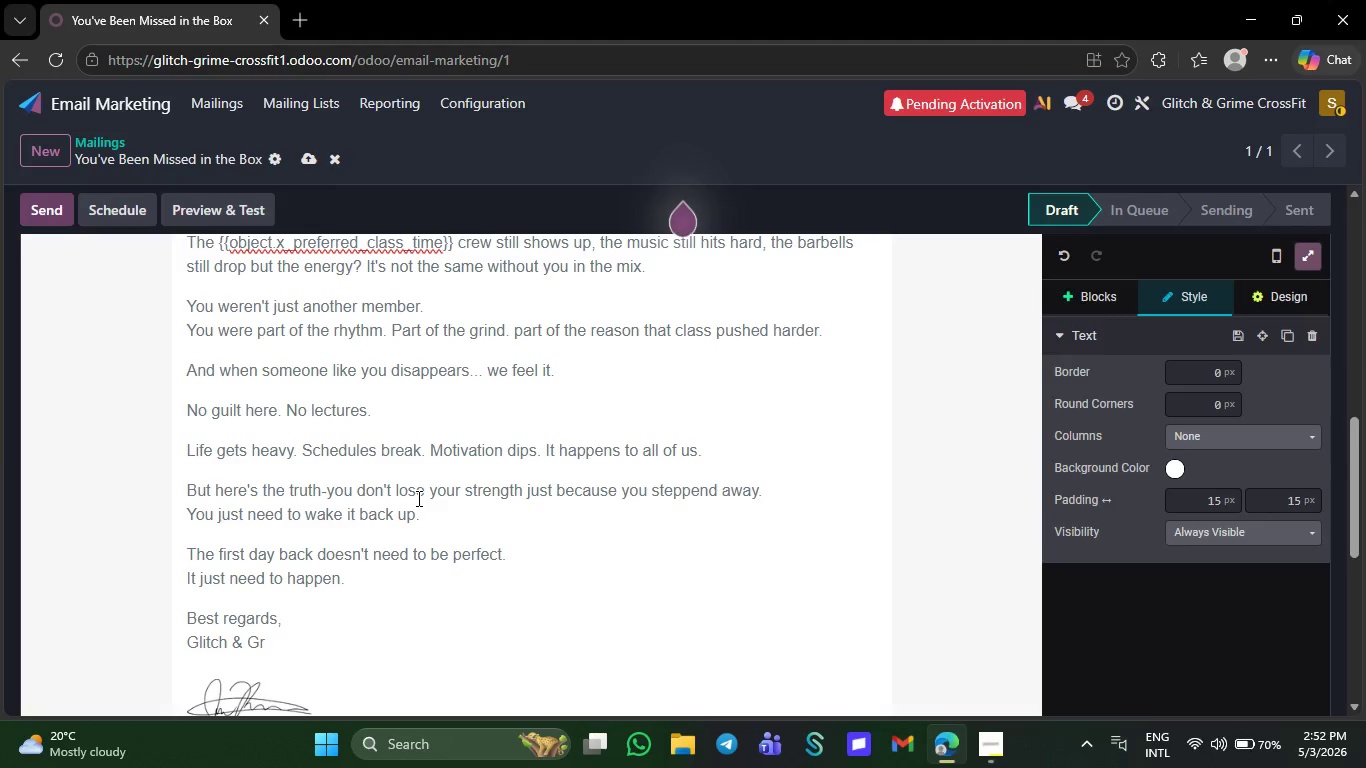 
wait(5.7)
 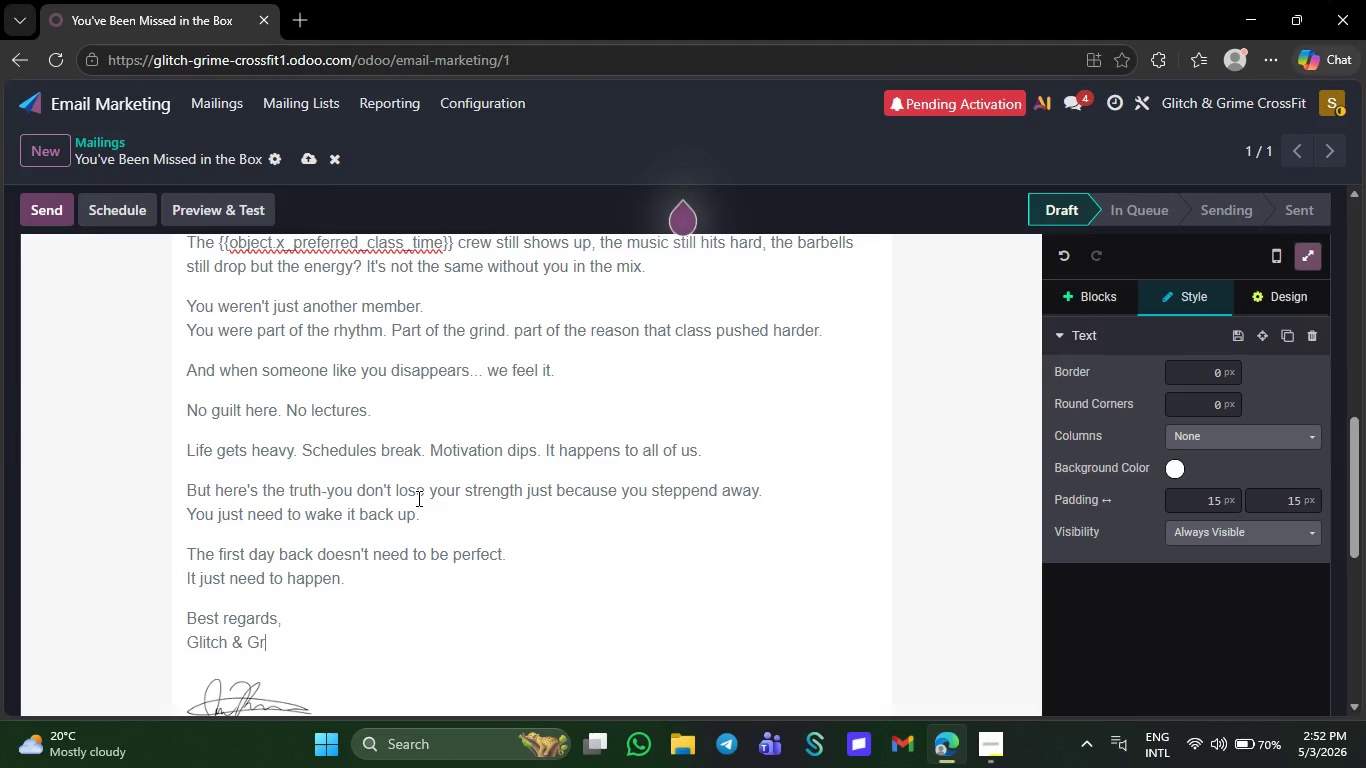 
type(ime Crew)
 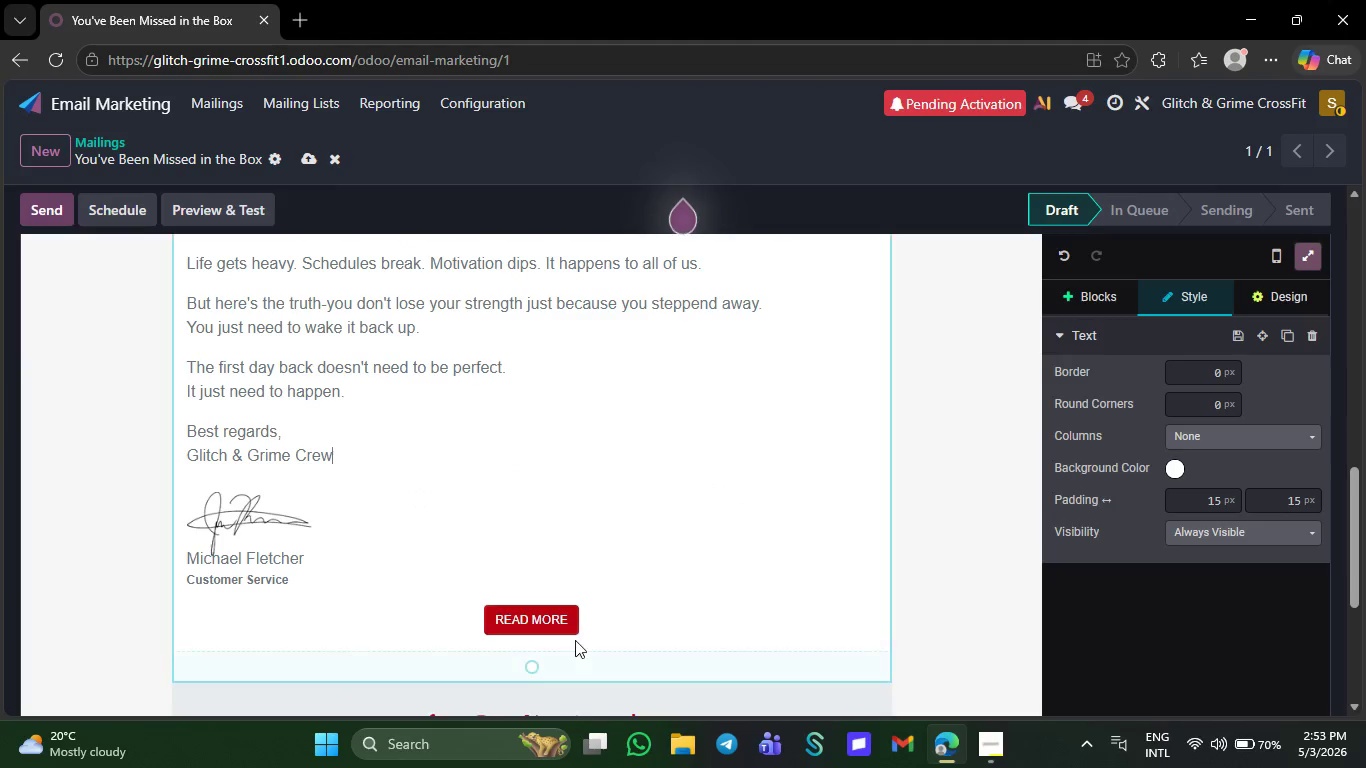 
left_click([571, 618])
 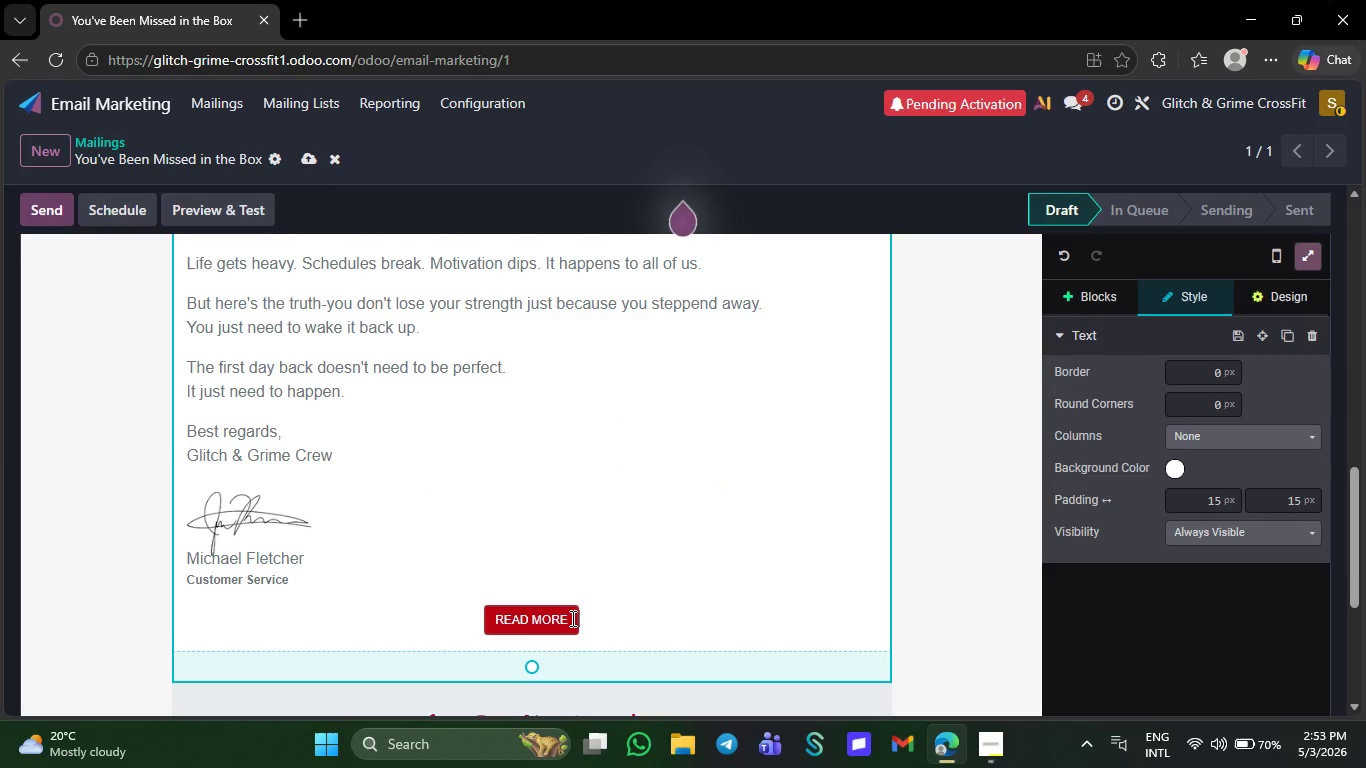 
key(Backspace)
 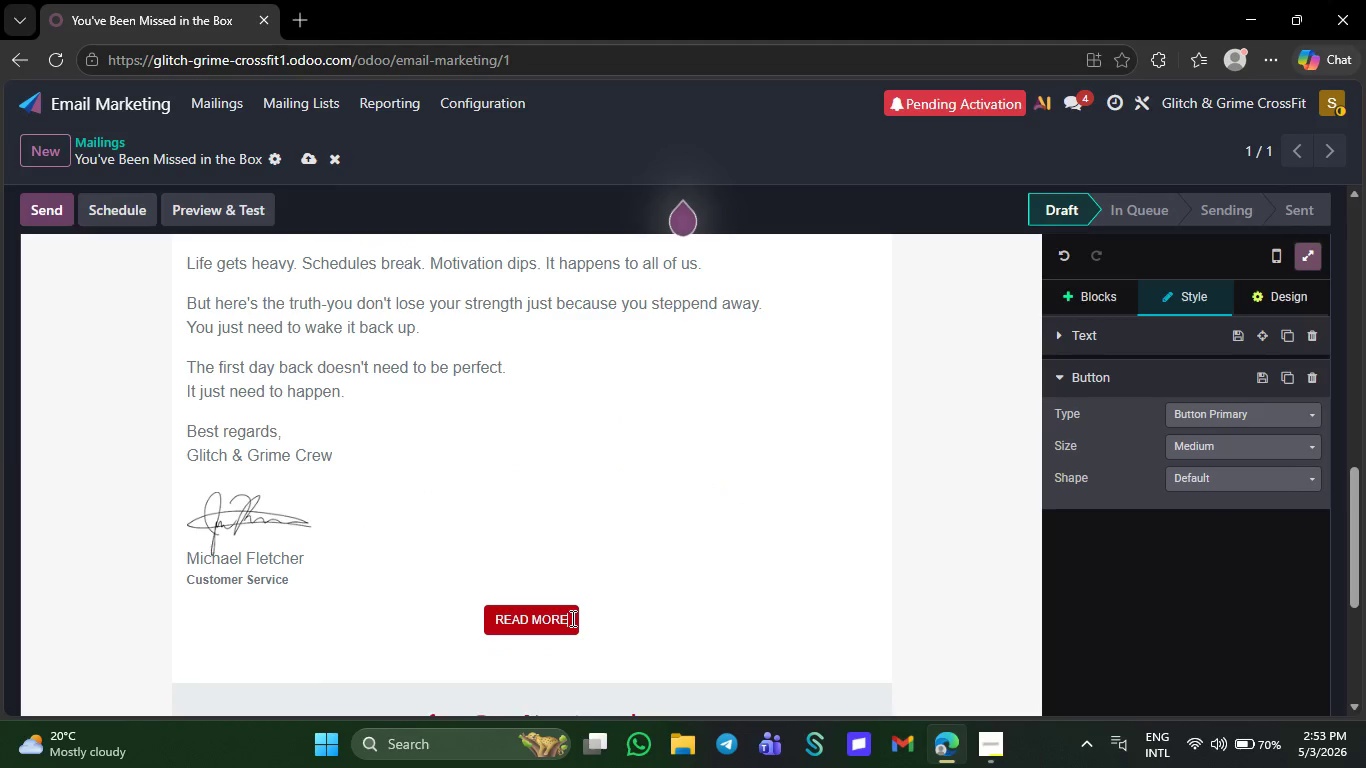 
key(Backspace)
 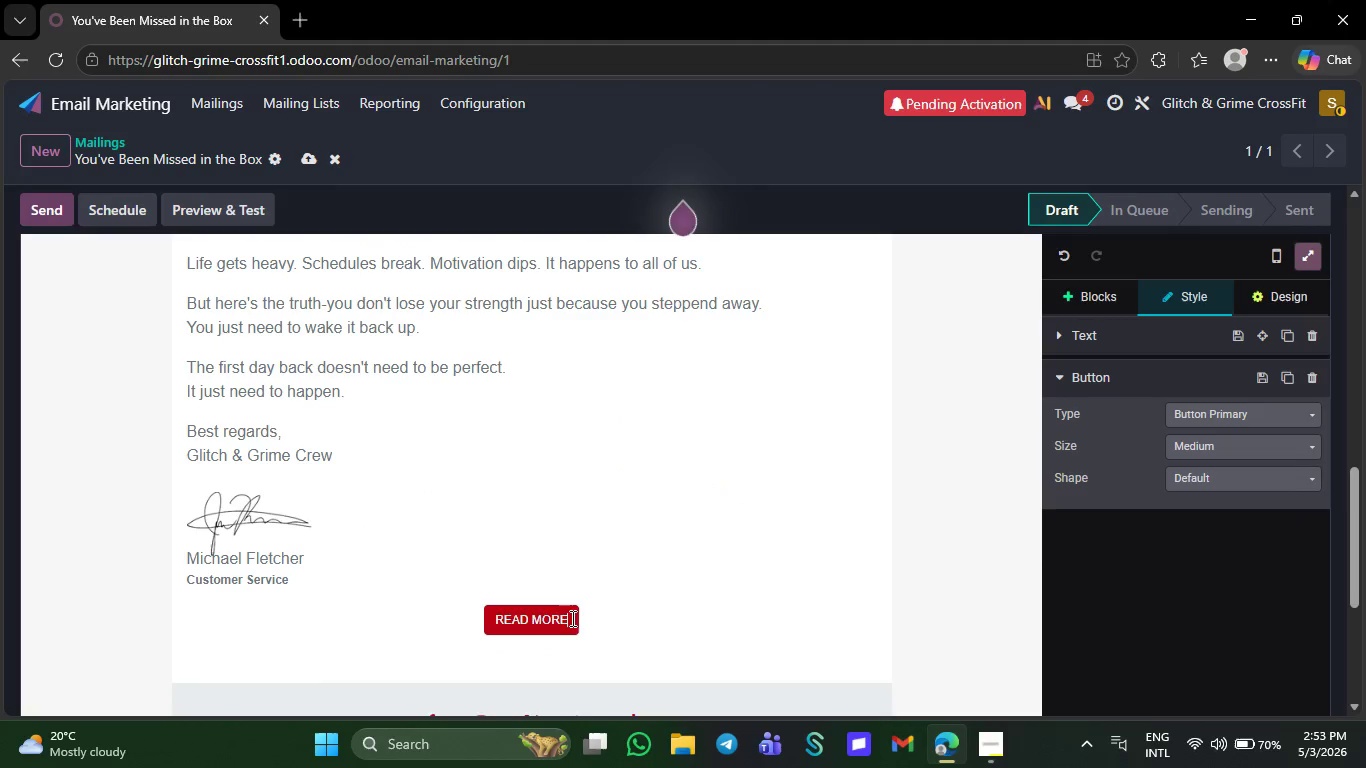 
key(Backspace)
 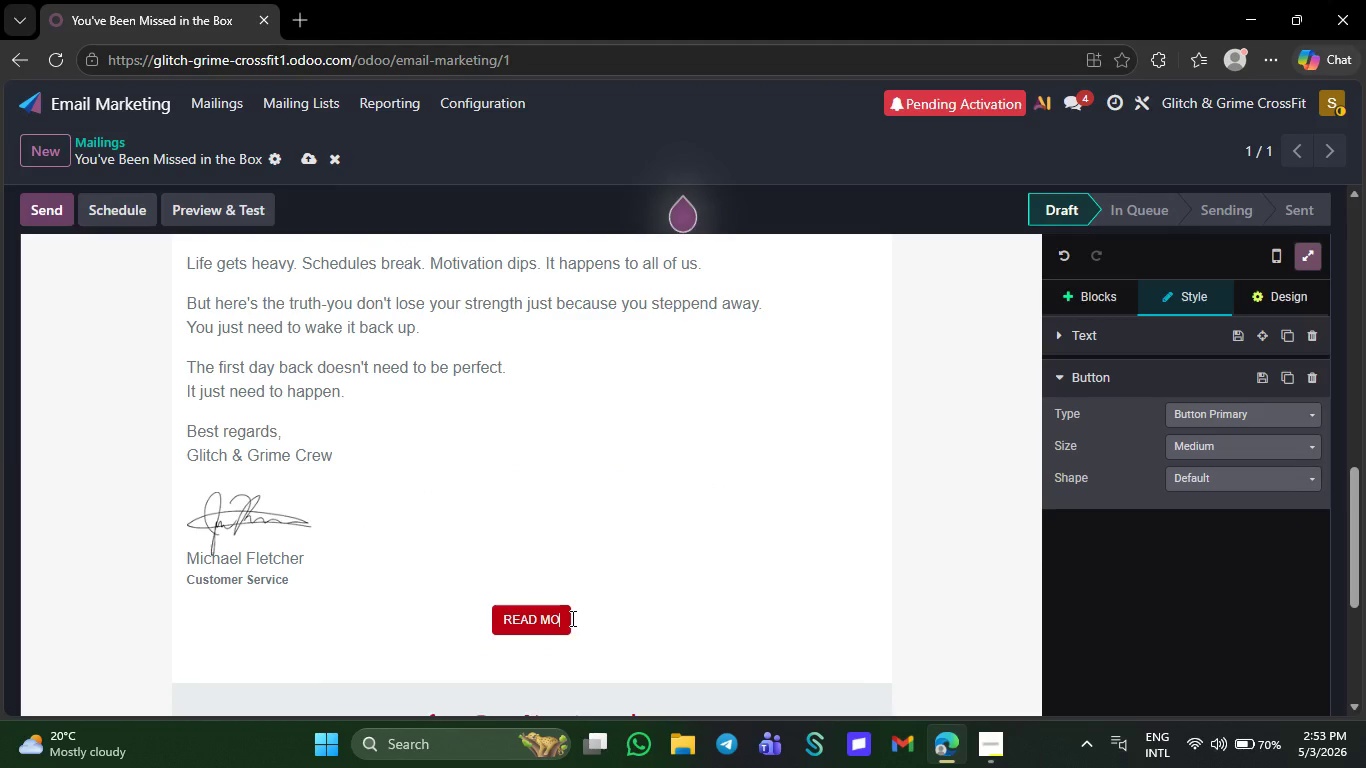 
key(Backspace)
 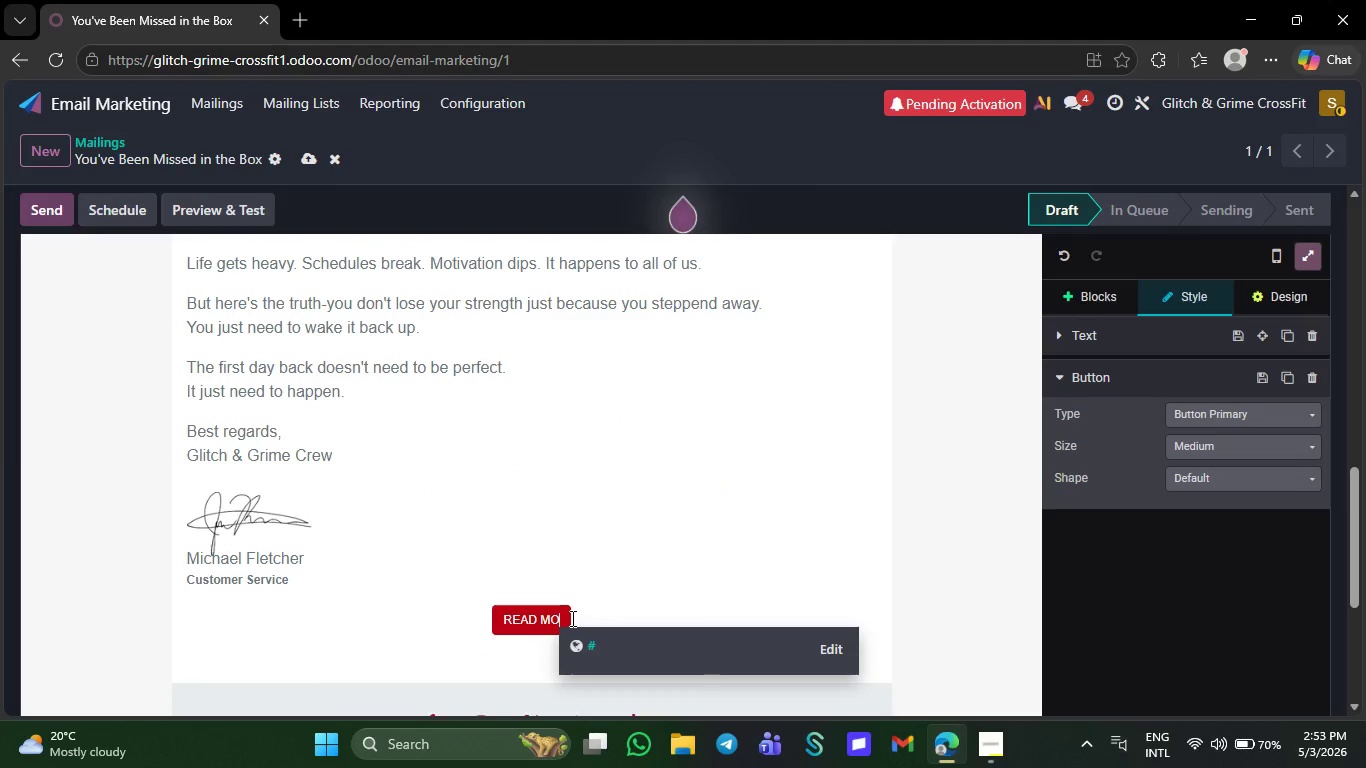 
key(Backspace)
 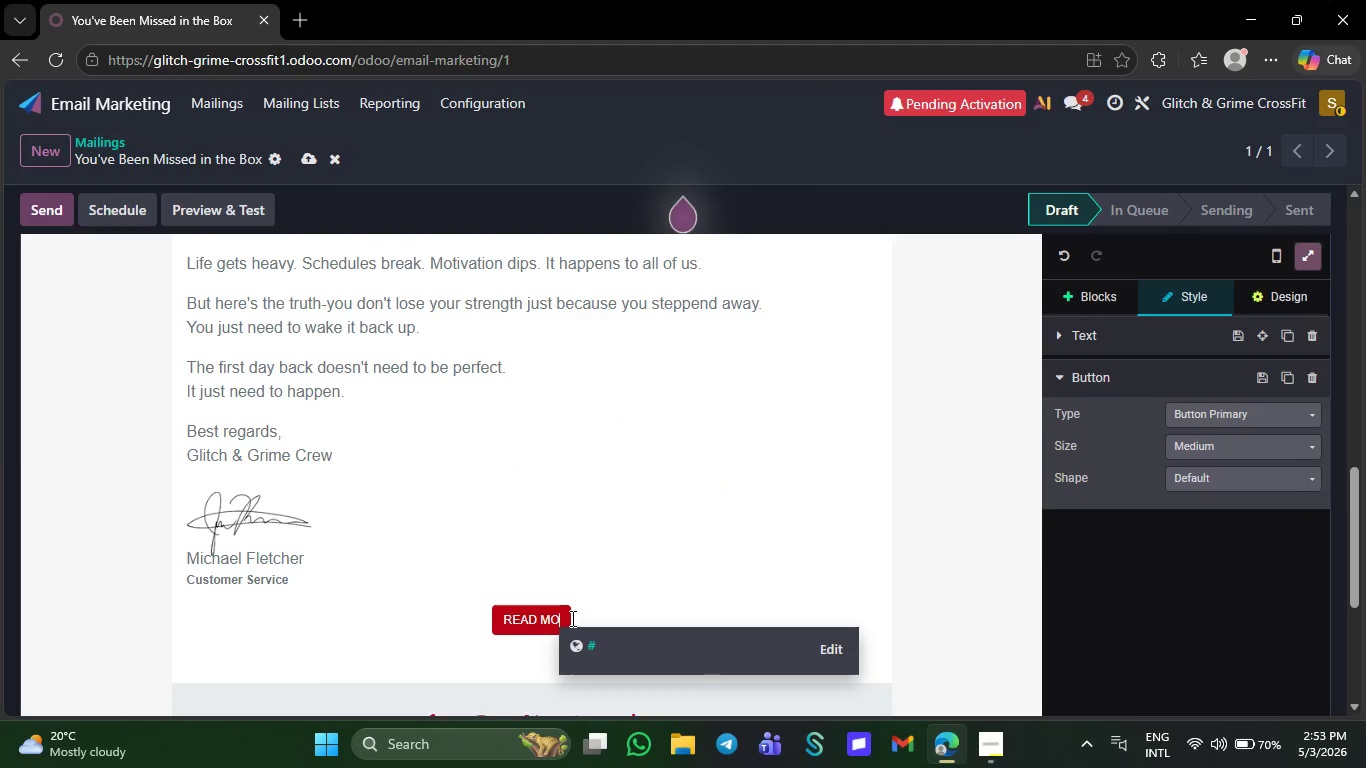 
key(Backspace)
 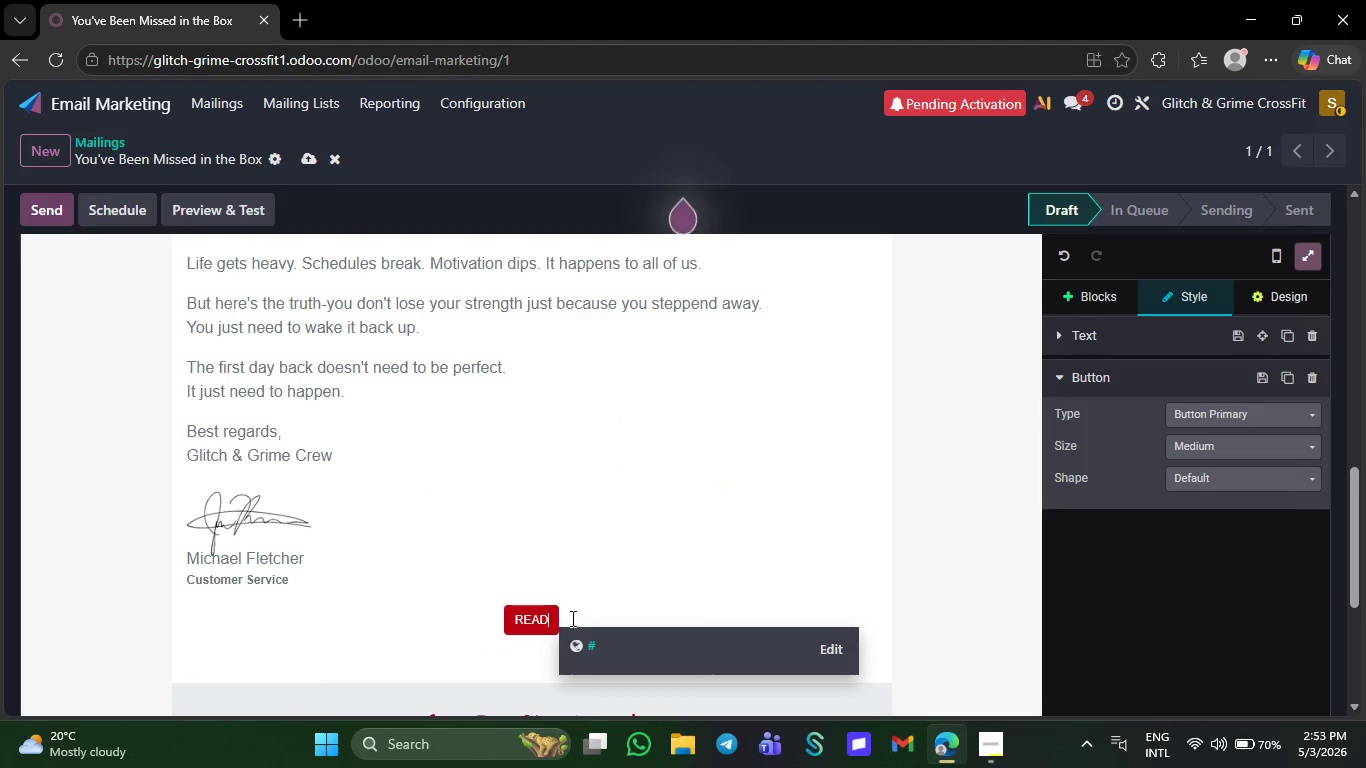 
key(Backspace)
 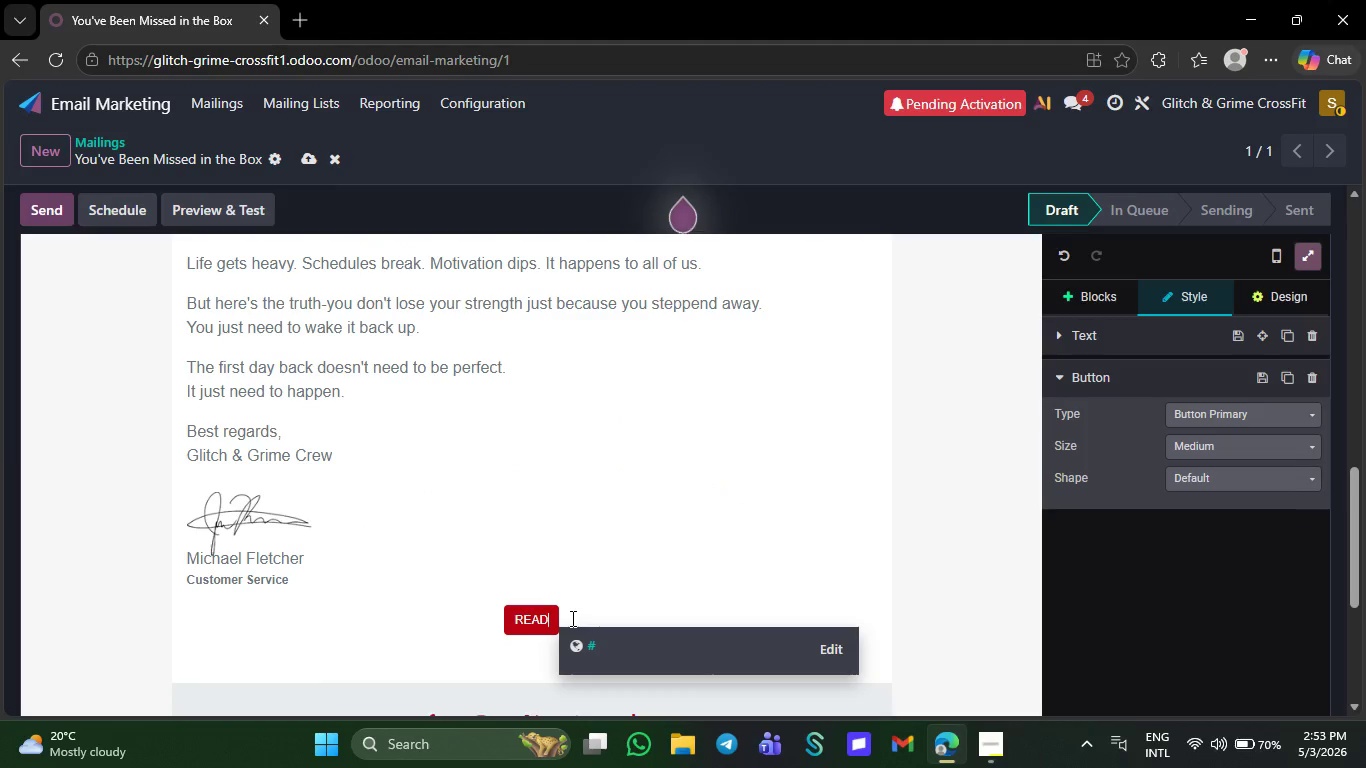 
key(Backspace)
 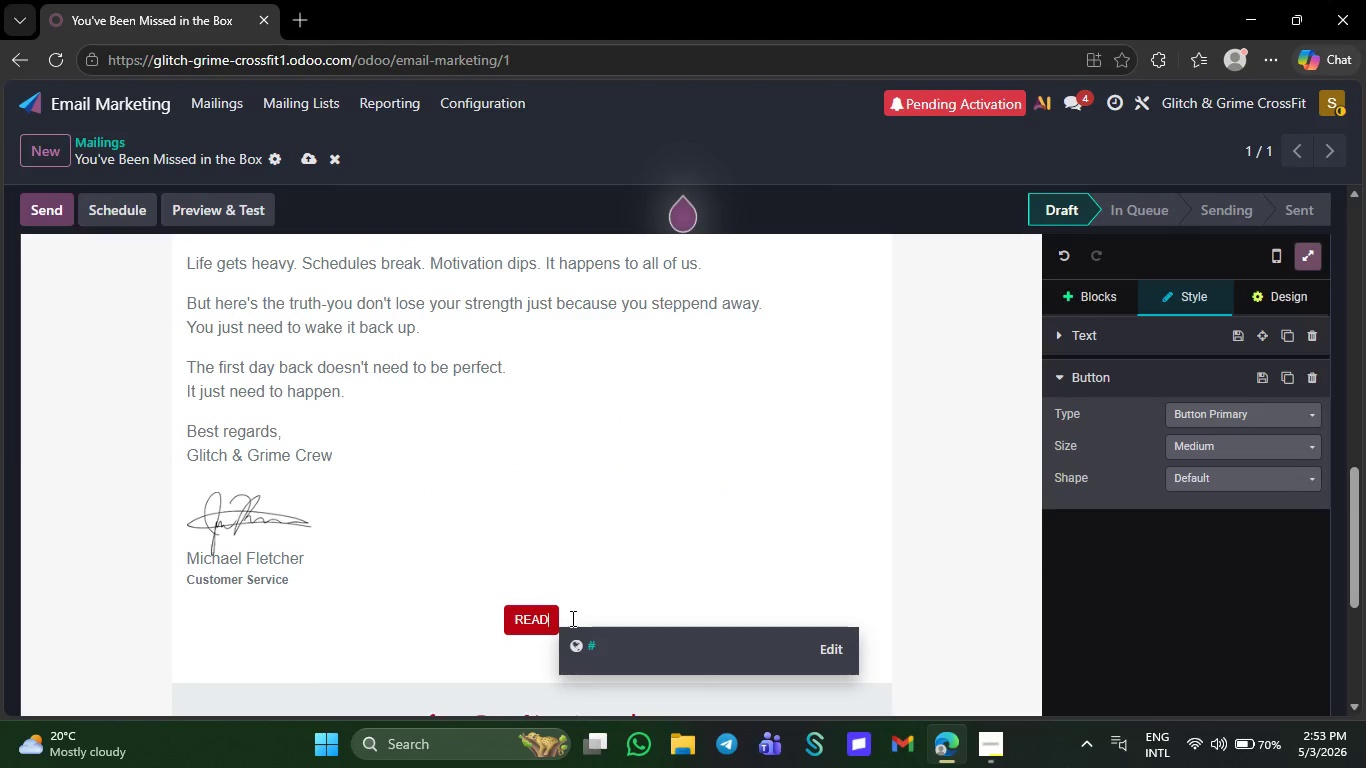 
key(Backspace)
 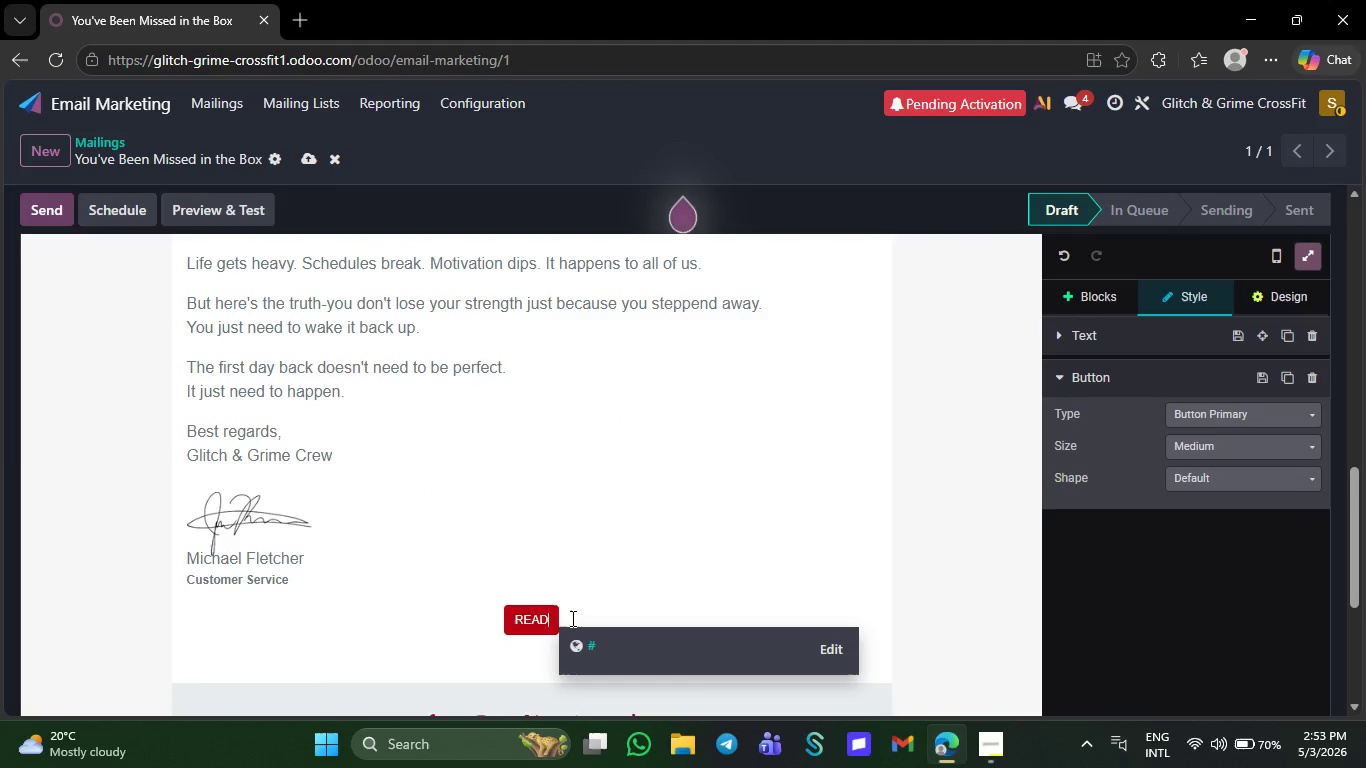 
key(Backspace)
 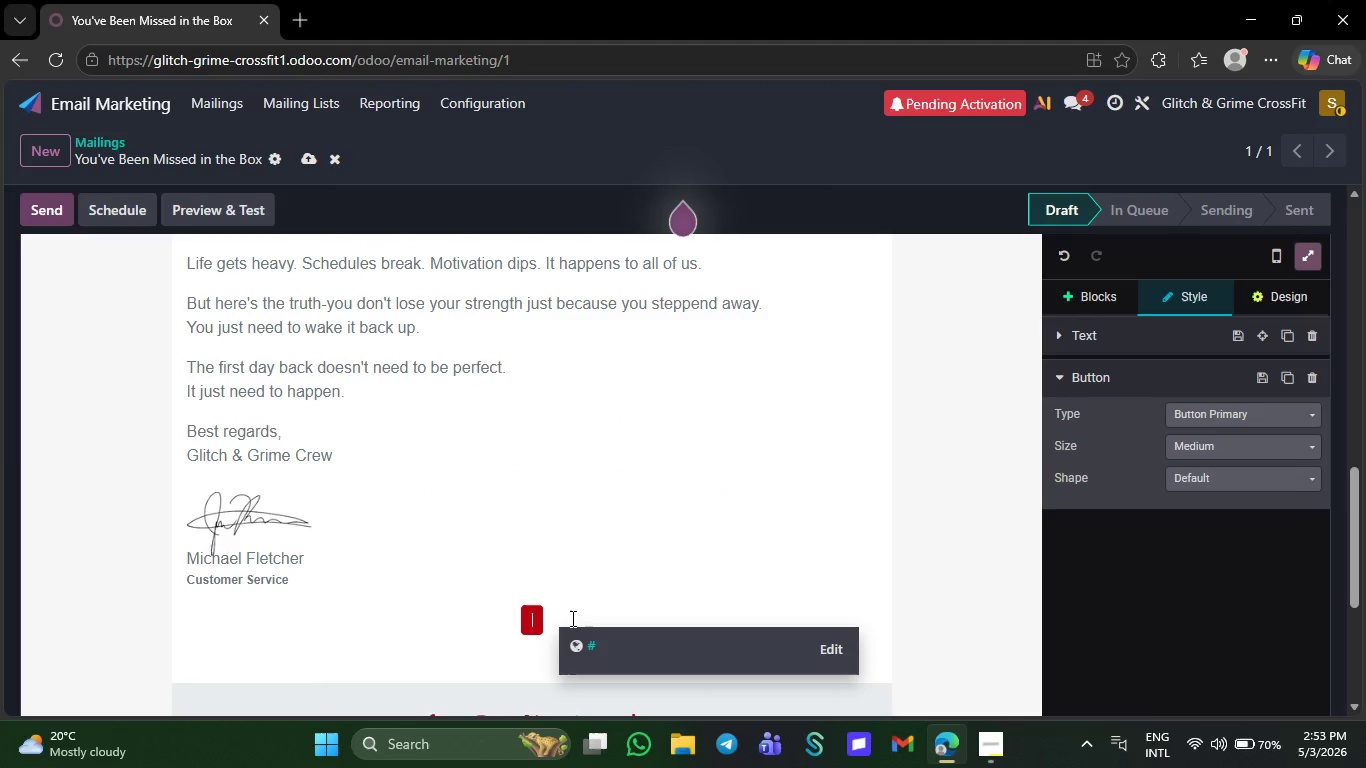 
key(Backspace)
 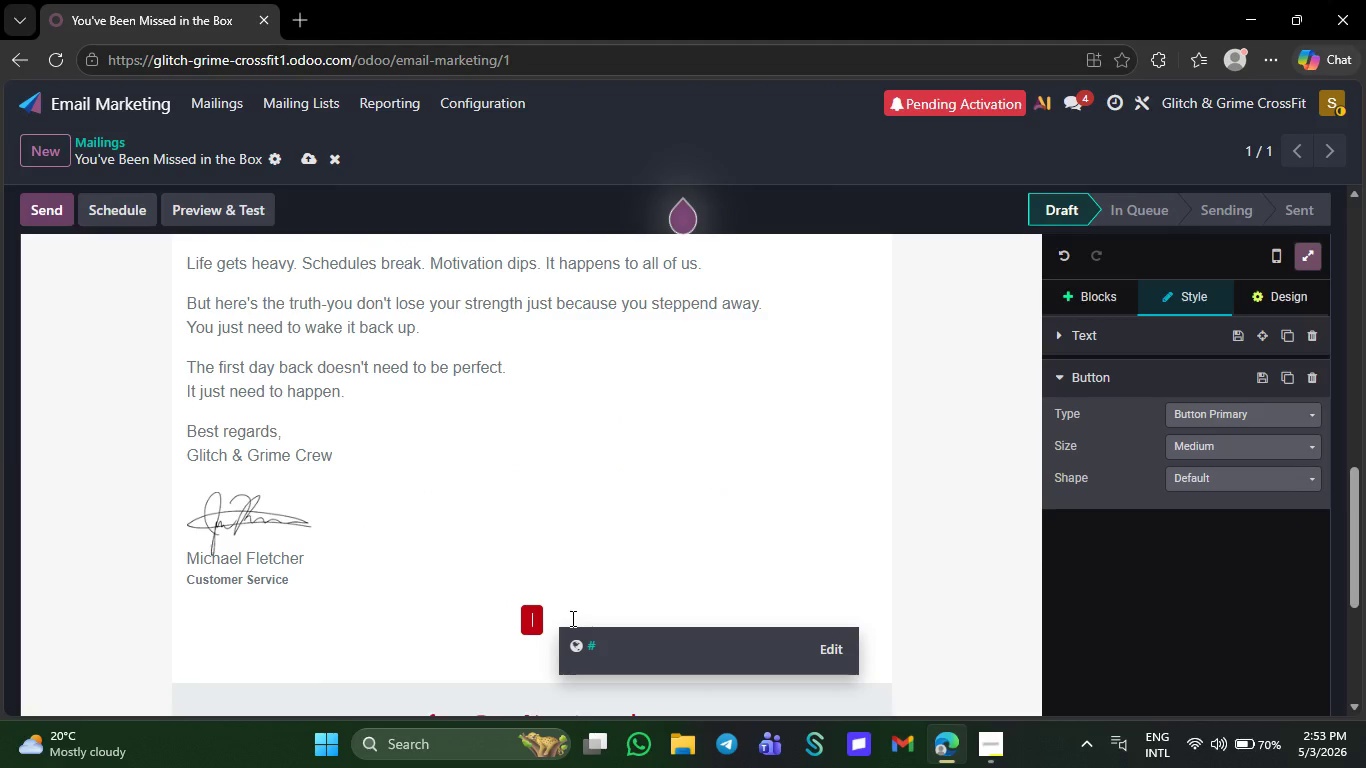 
key(Backspace)
 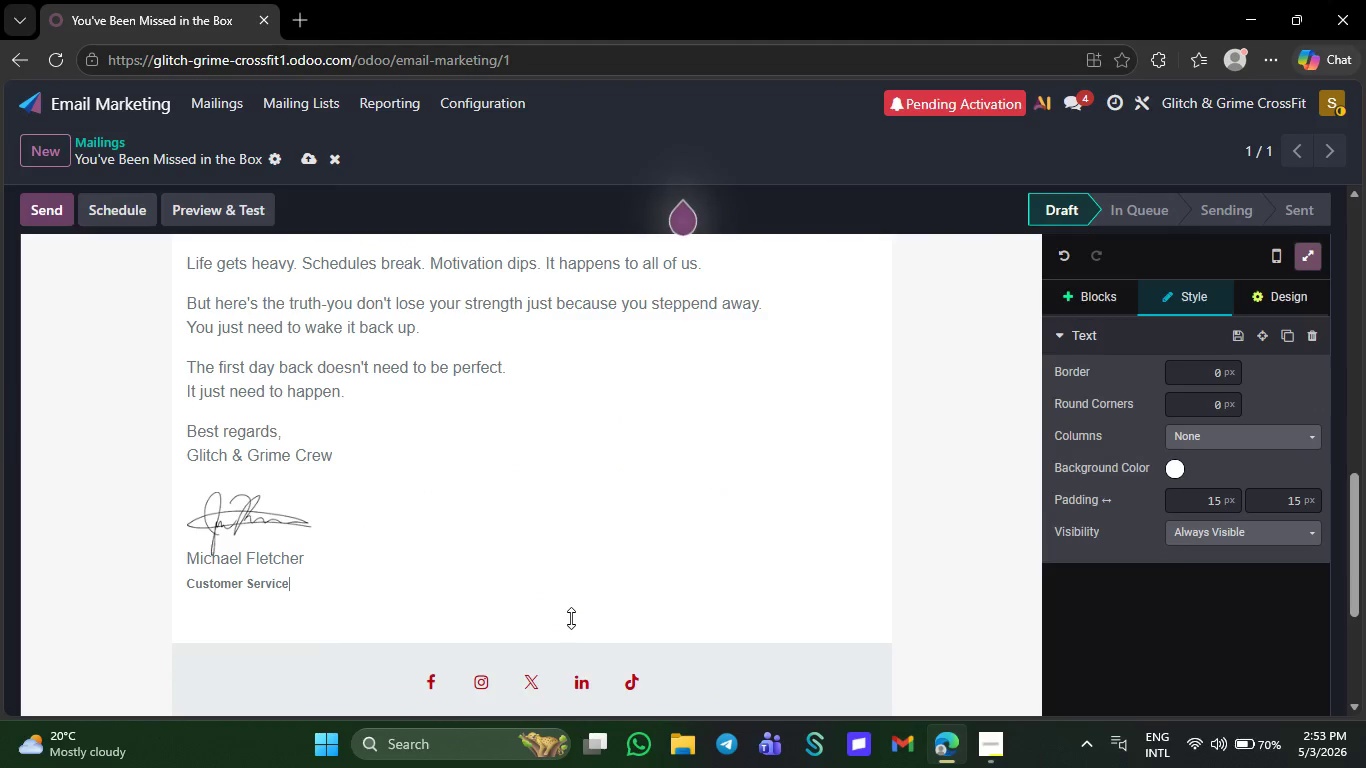 
key(Backspace)
 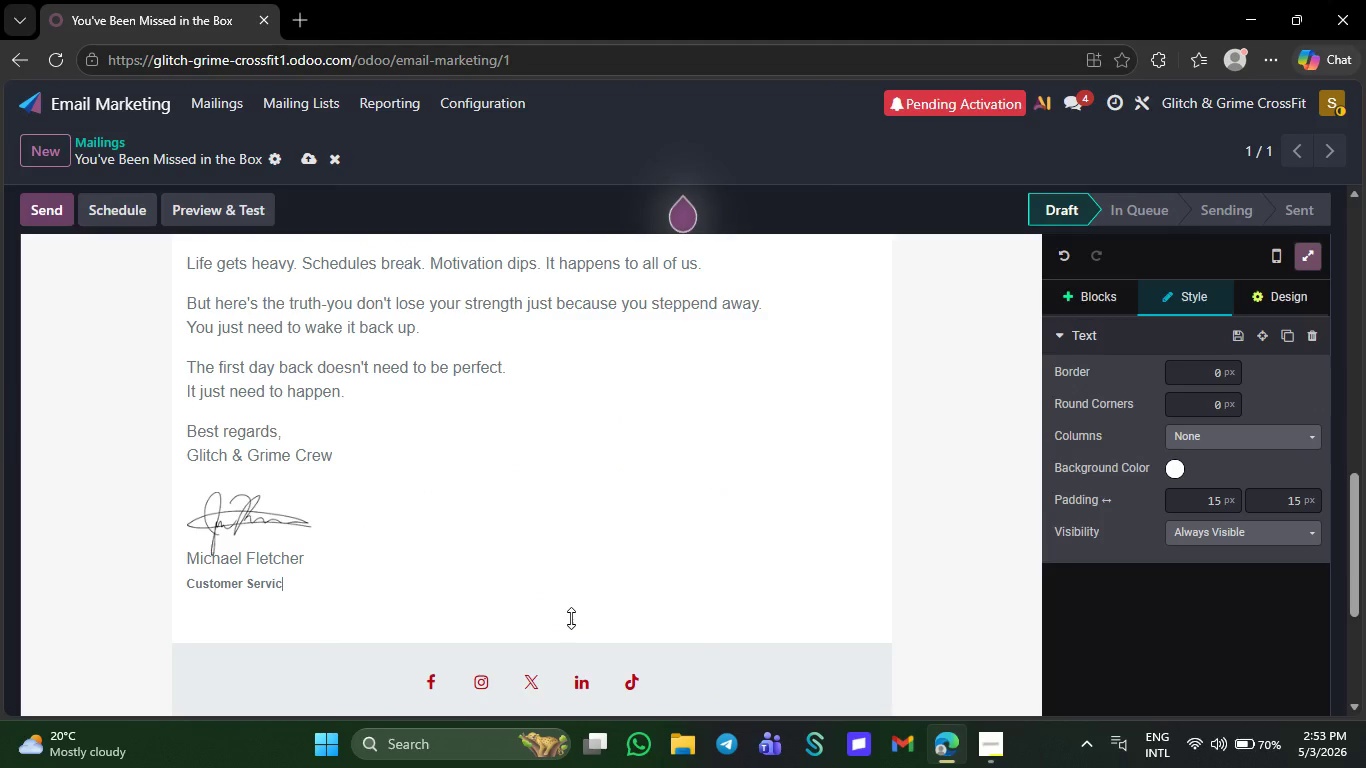 
key(Backspace)
 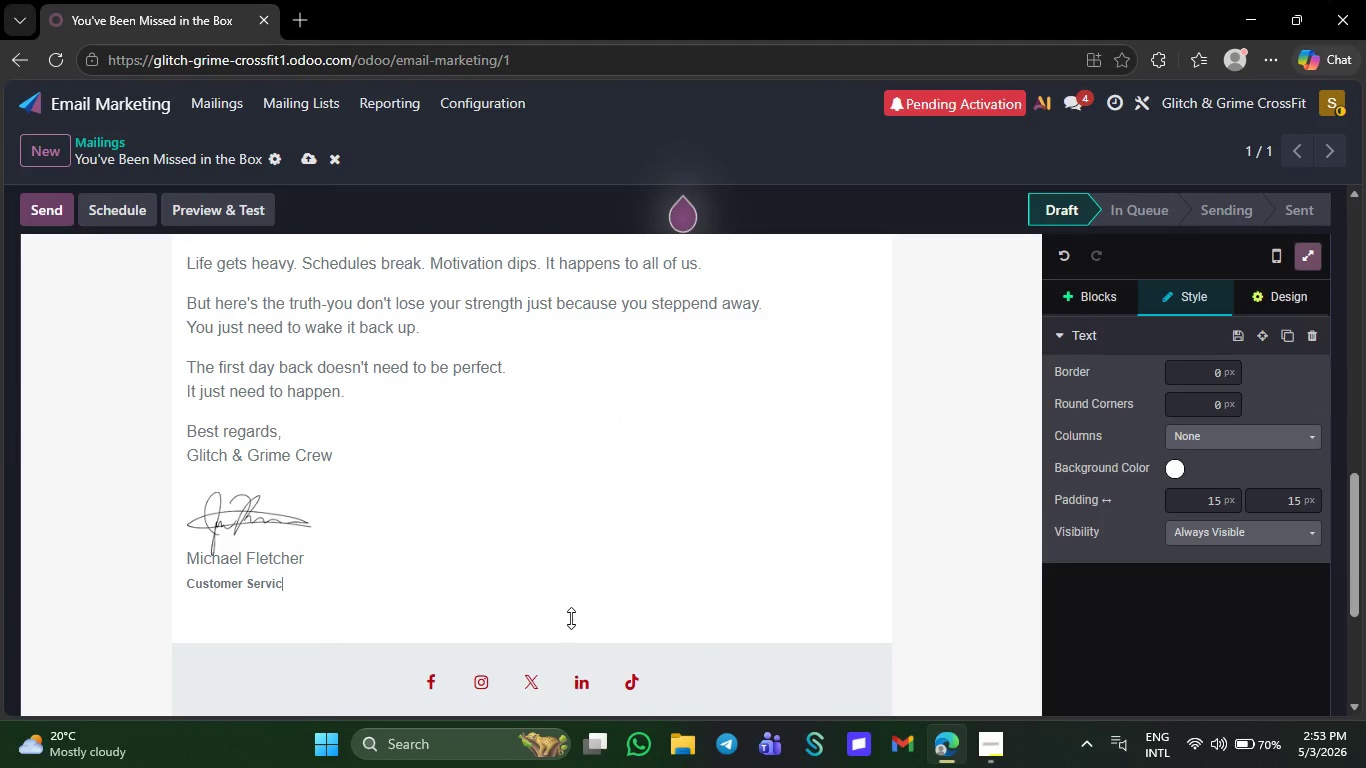 
key(Backspace)
 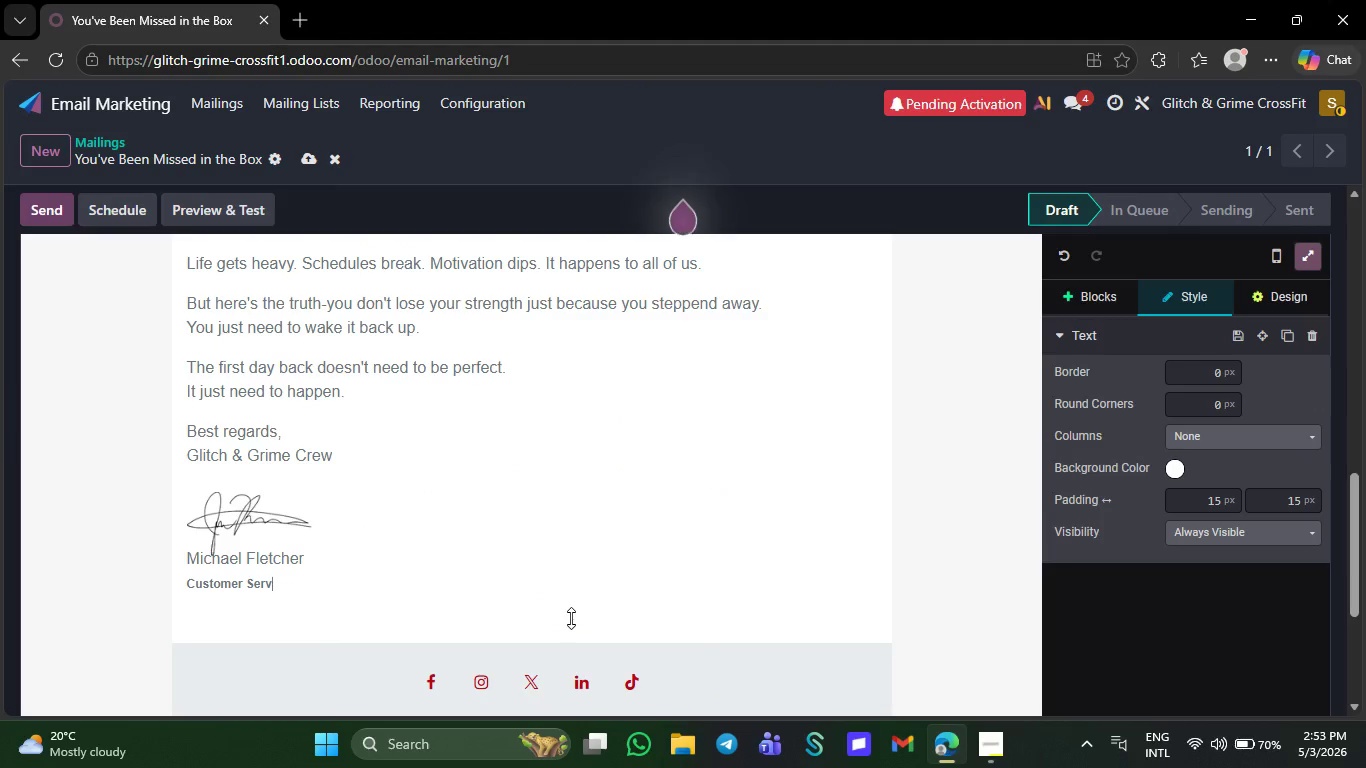 
key(Backspace)
 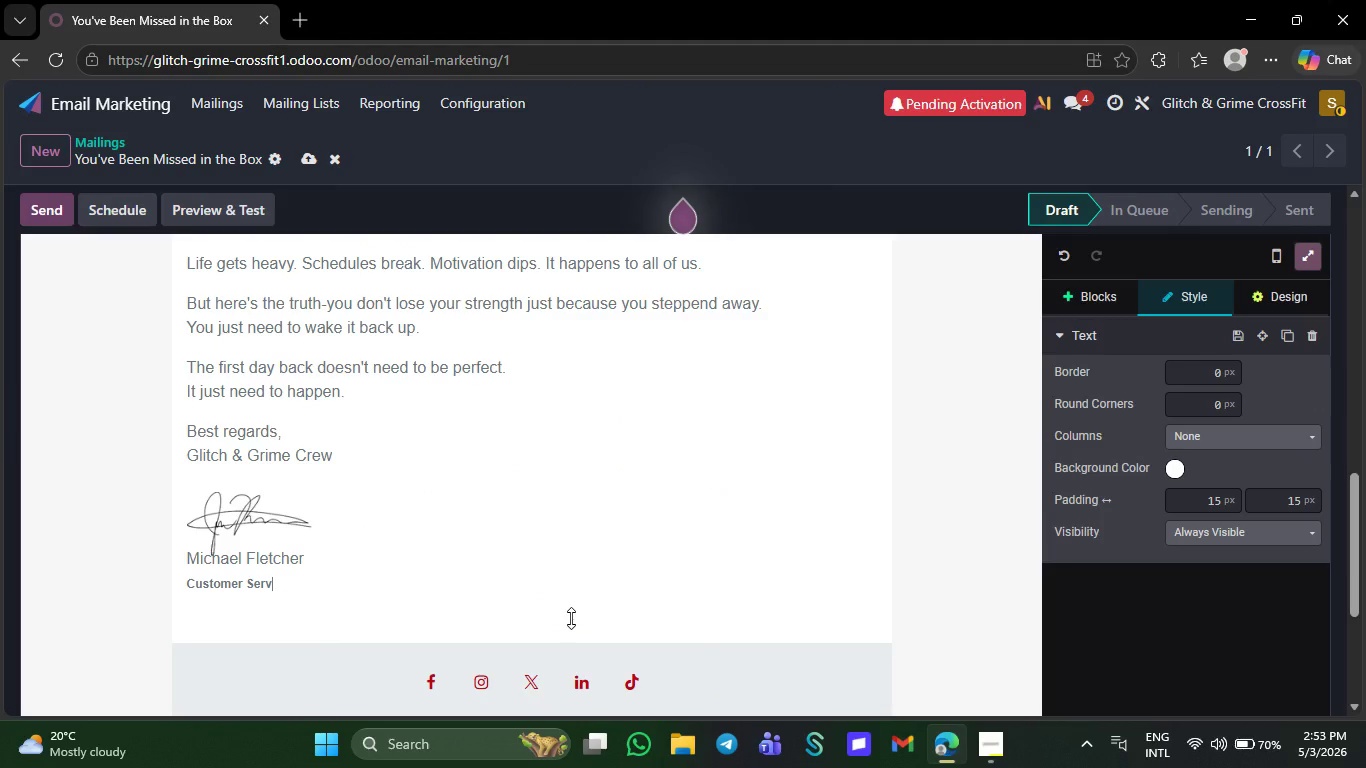 
key(Backspace)
 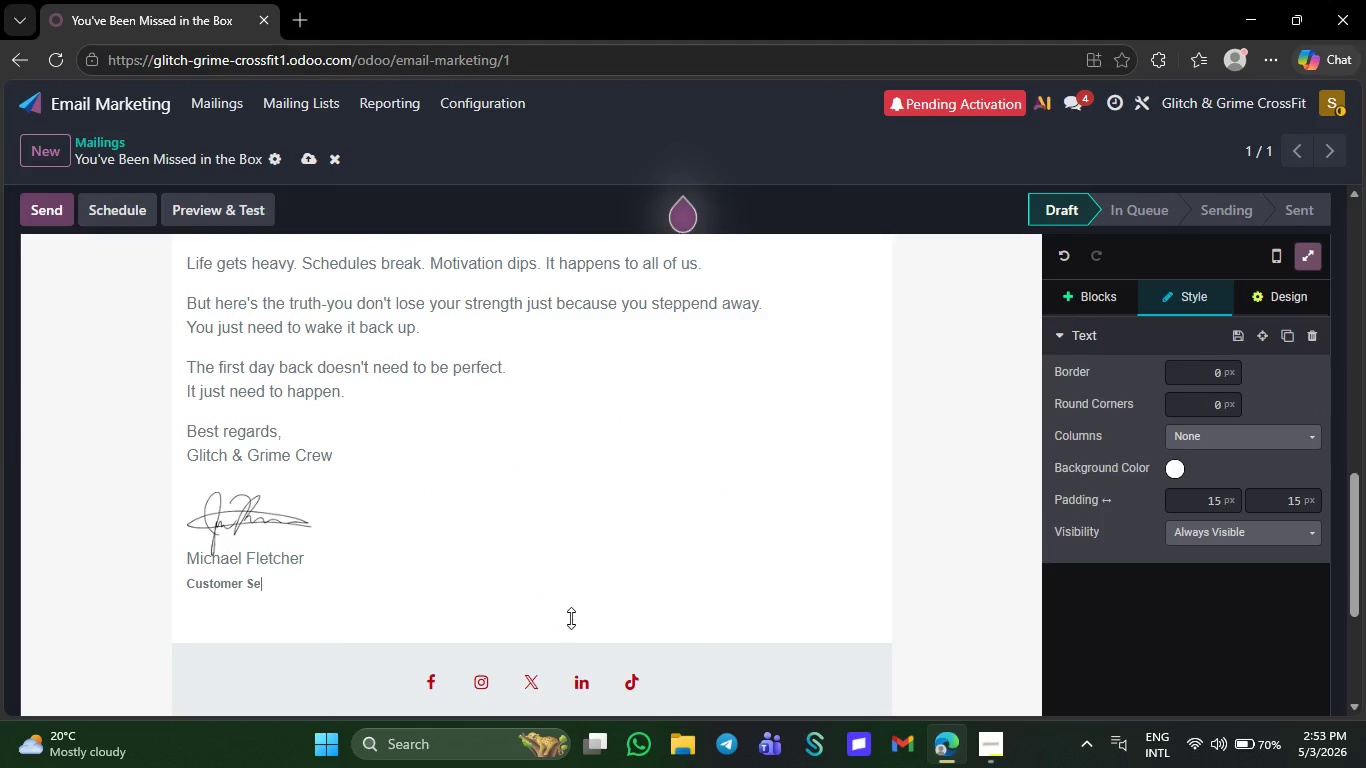 
key(Backspace)
 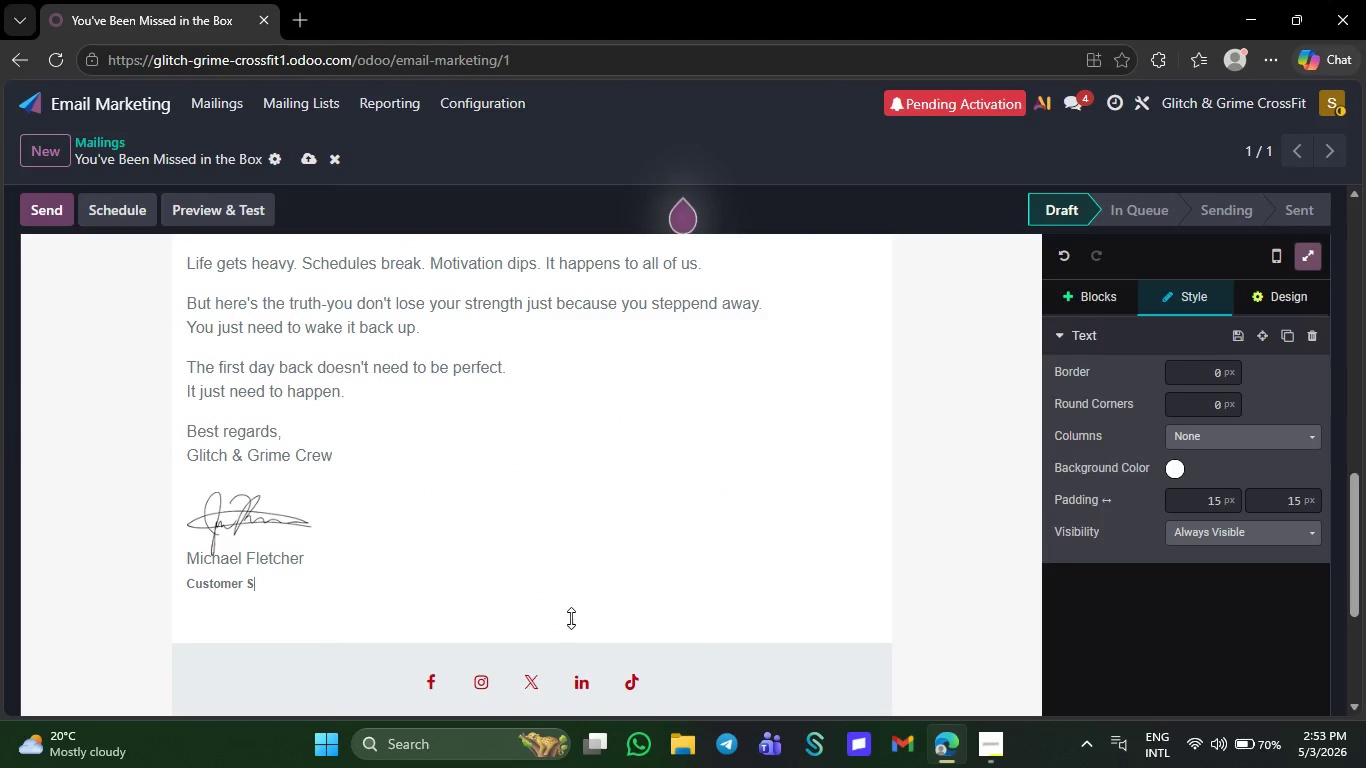 
key(Backspace)
 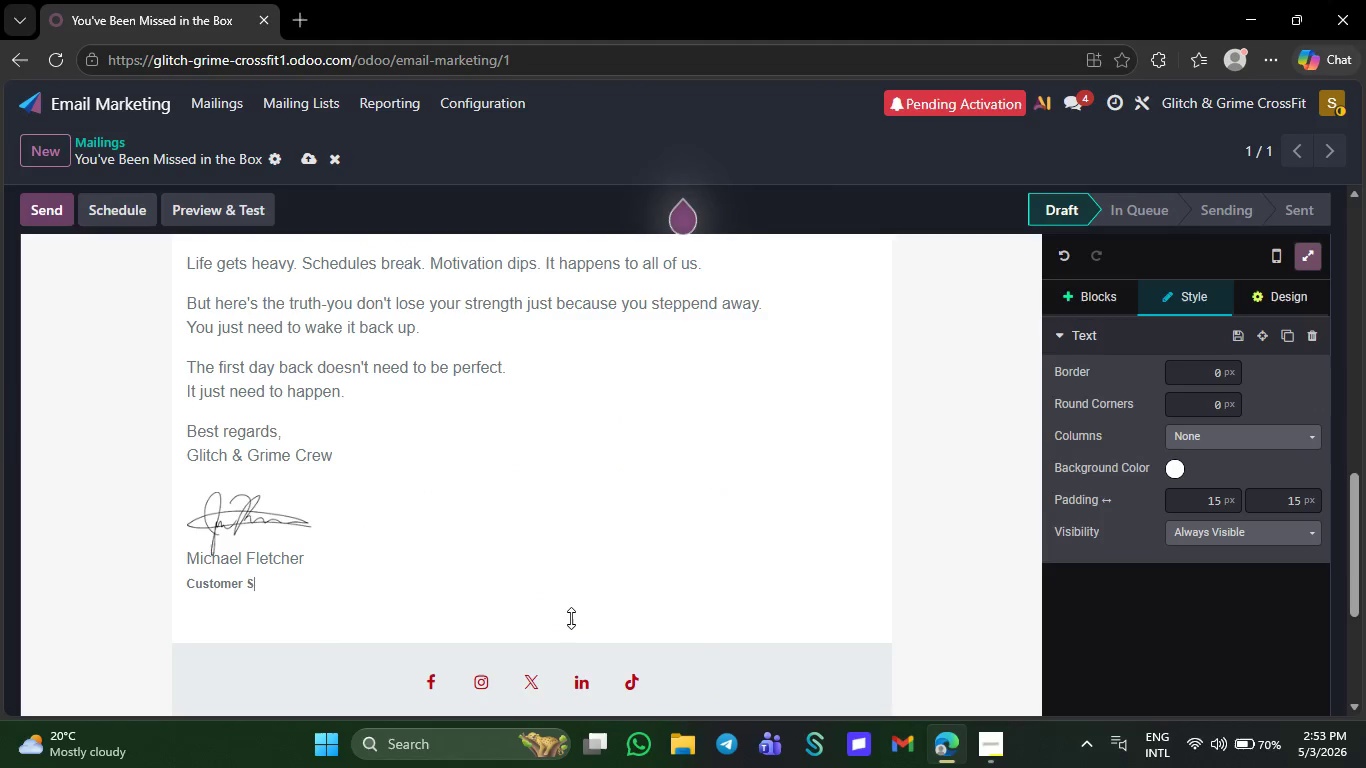 
key(Backspace)
 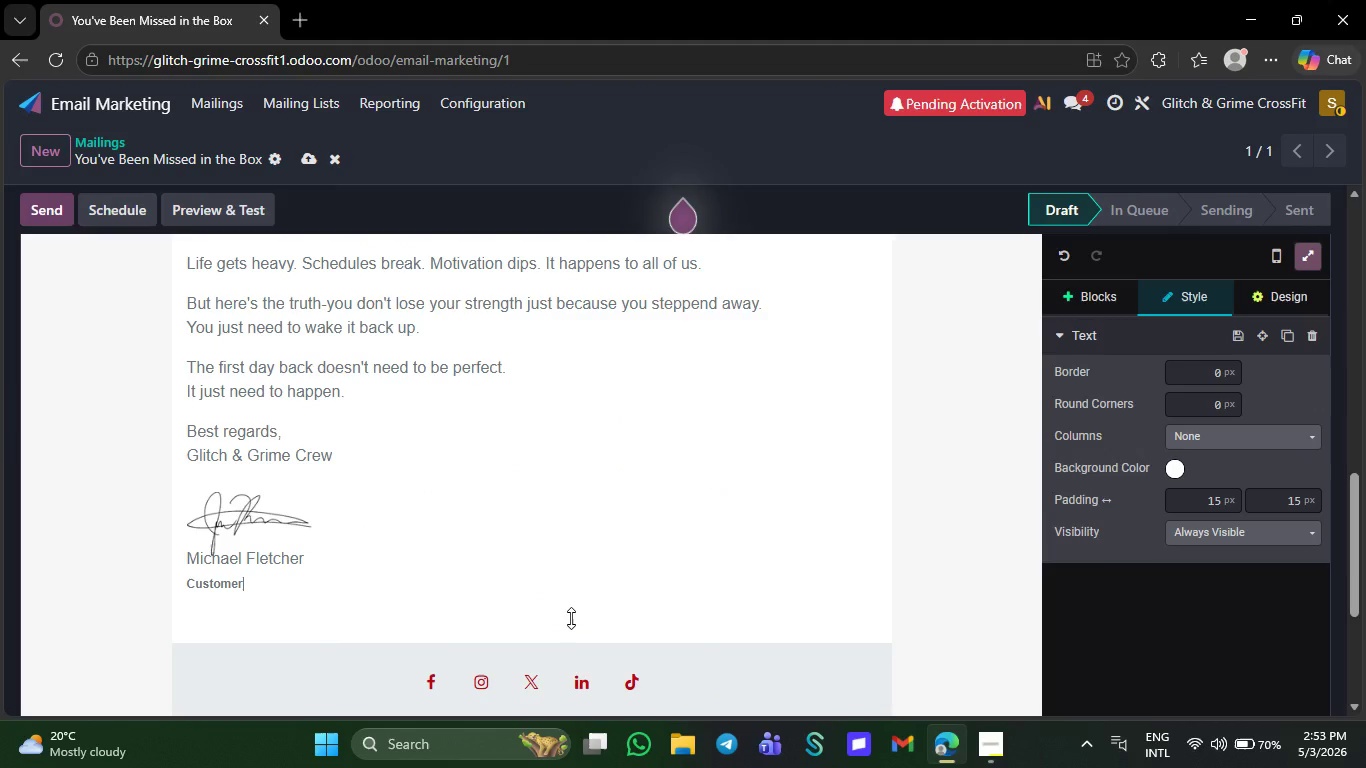 
key(Backspace)
 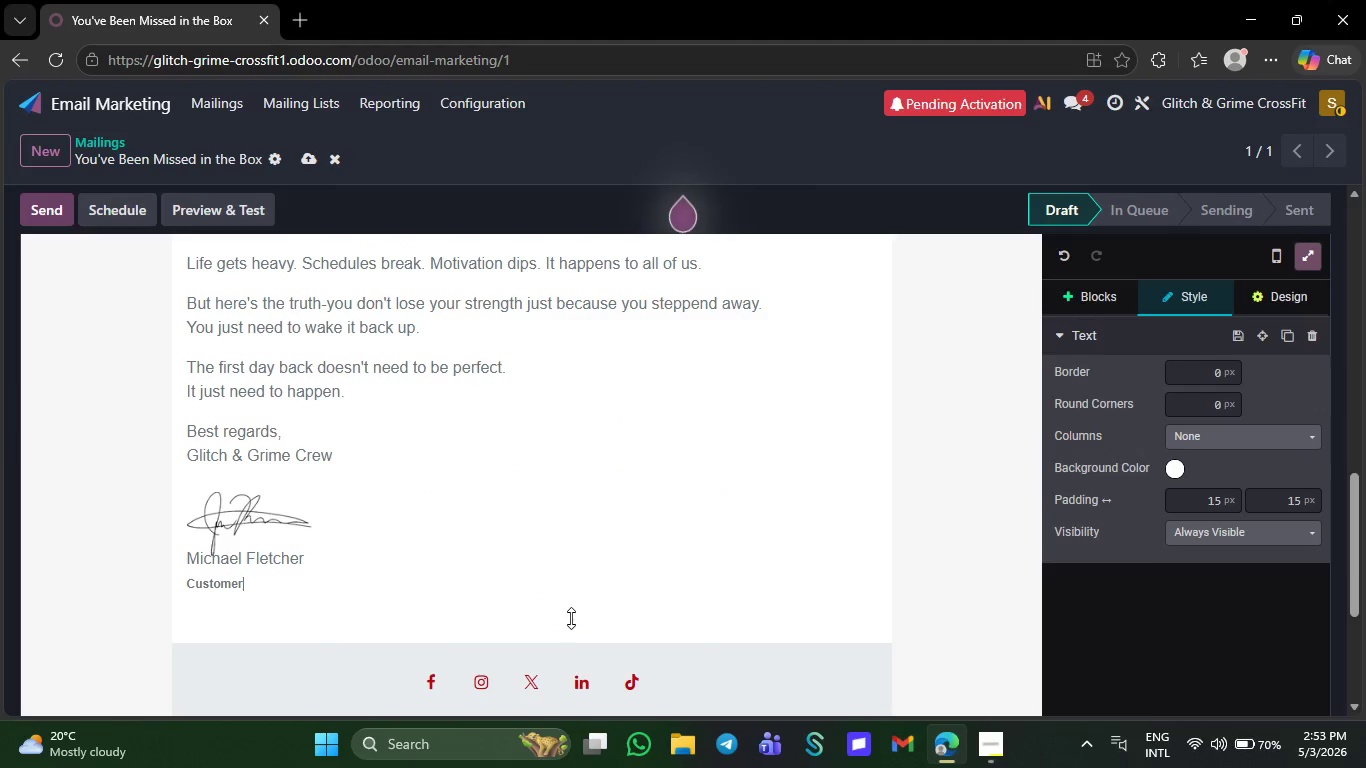 
key(Backspace)
 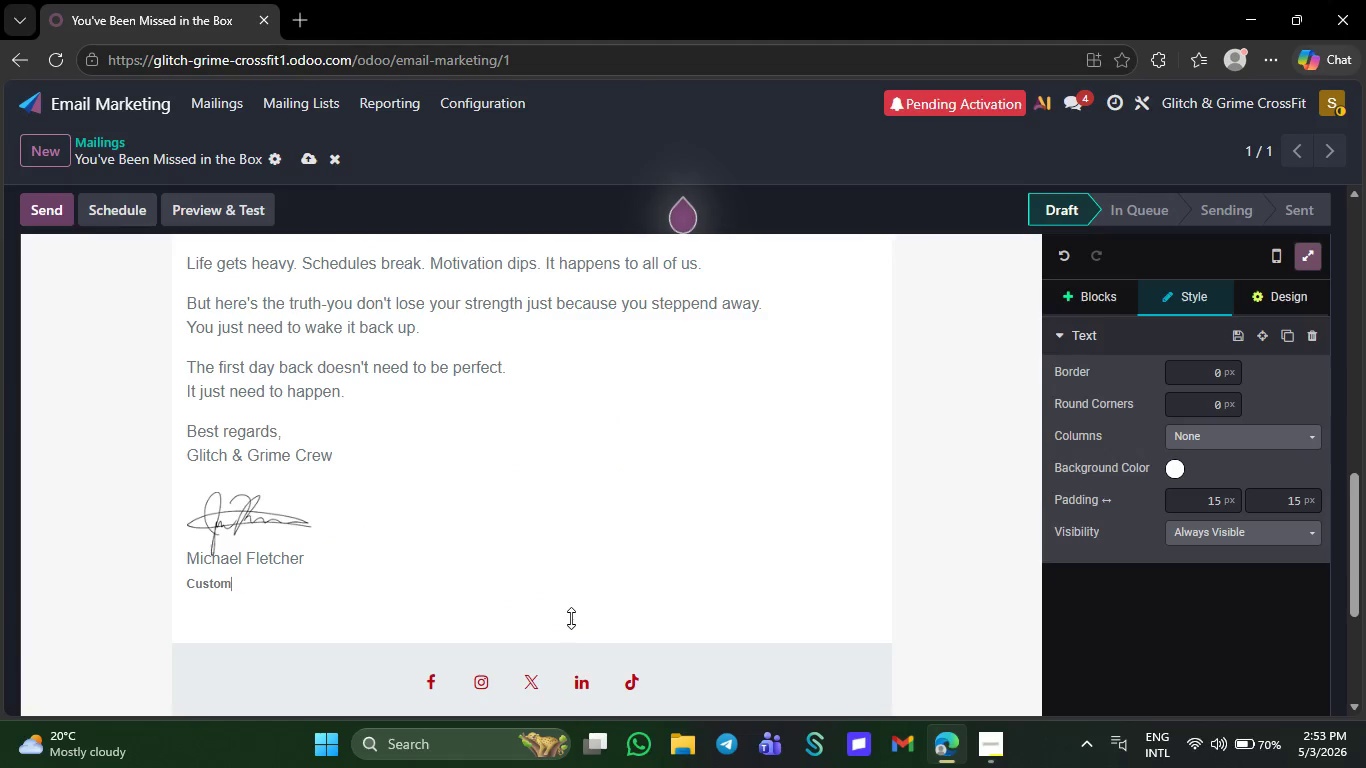 
key(Backspace)
 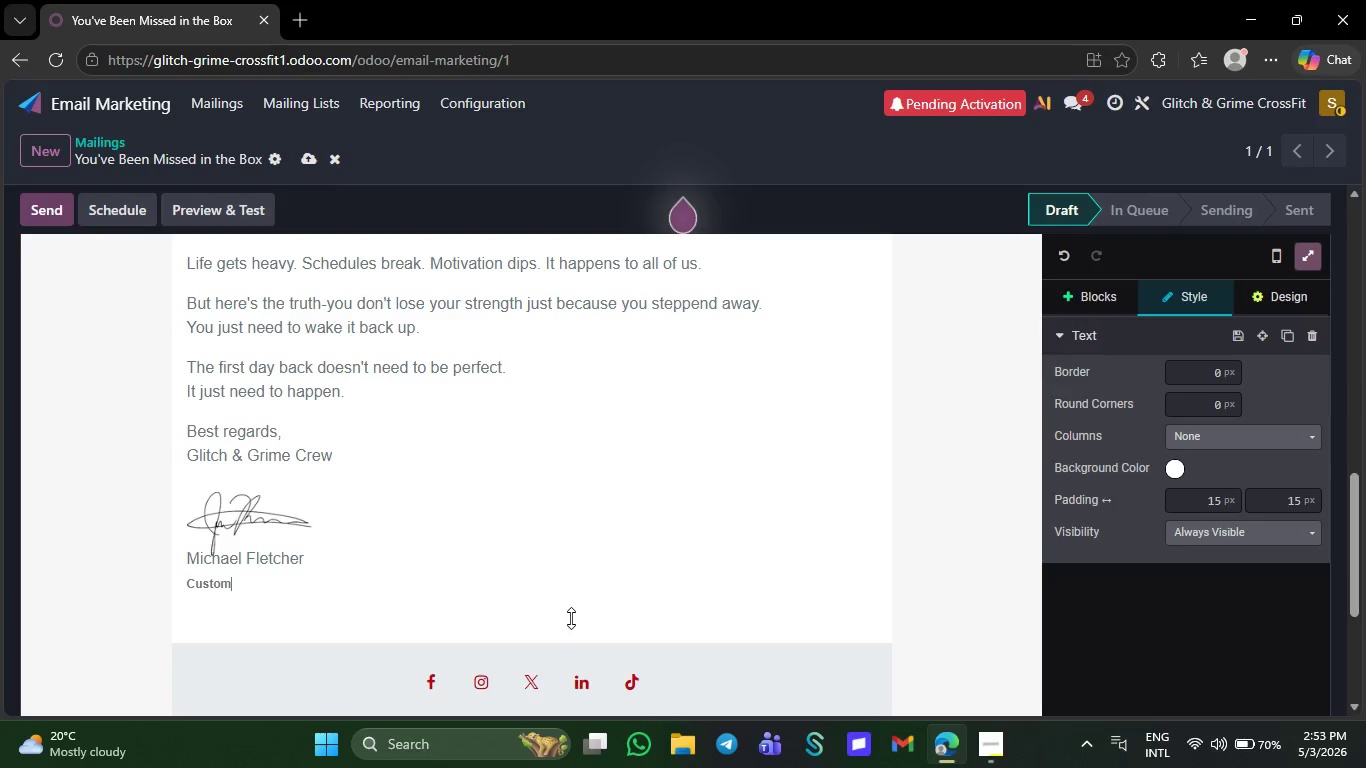 
key(Backspace)
 